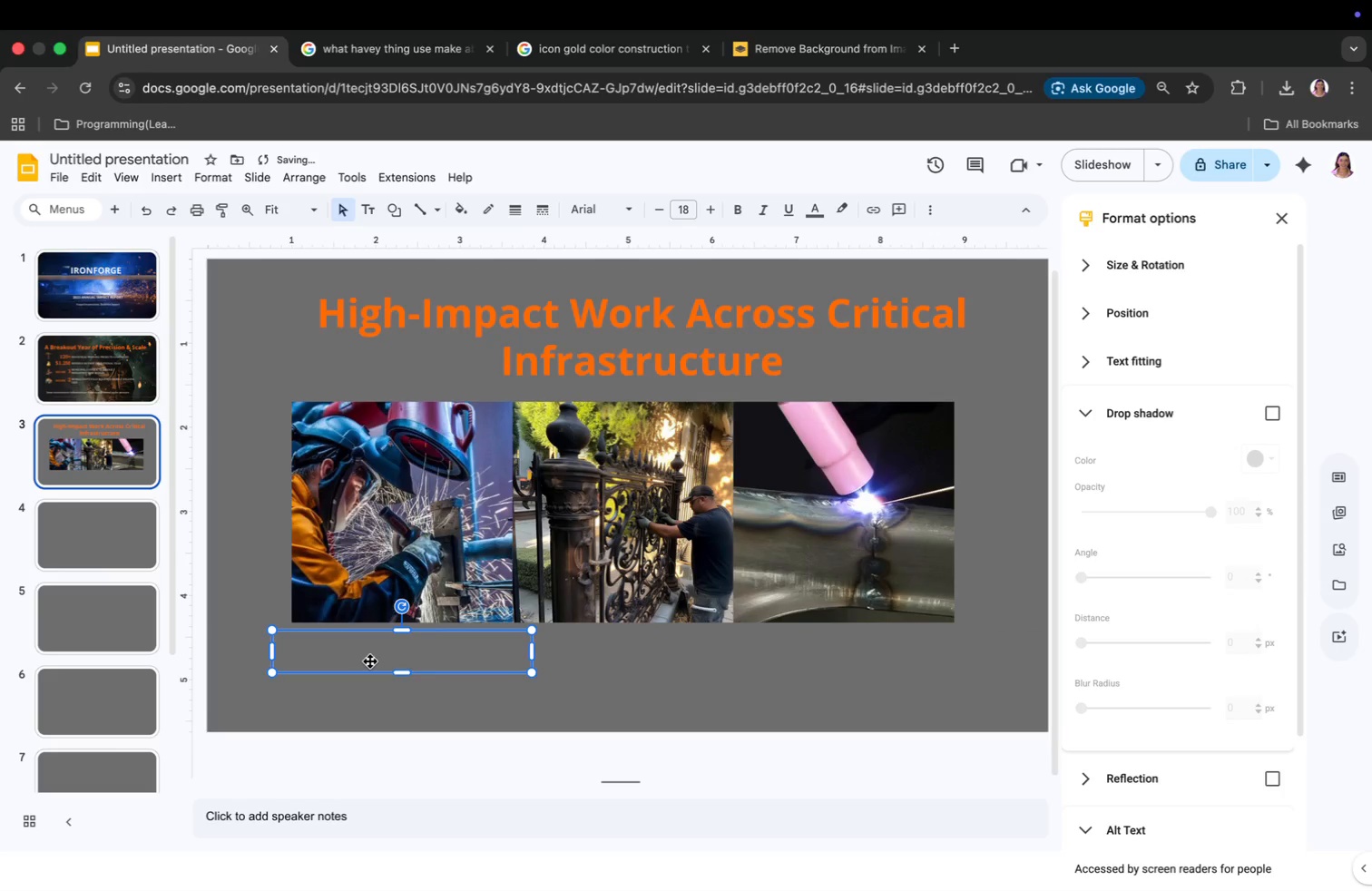 
left_click([592, 212])
 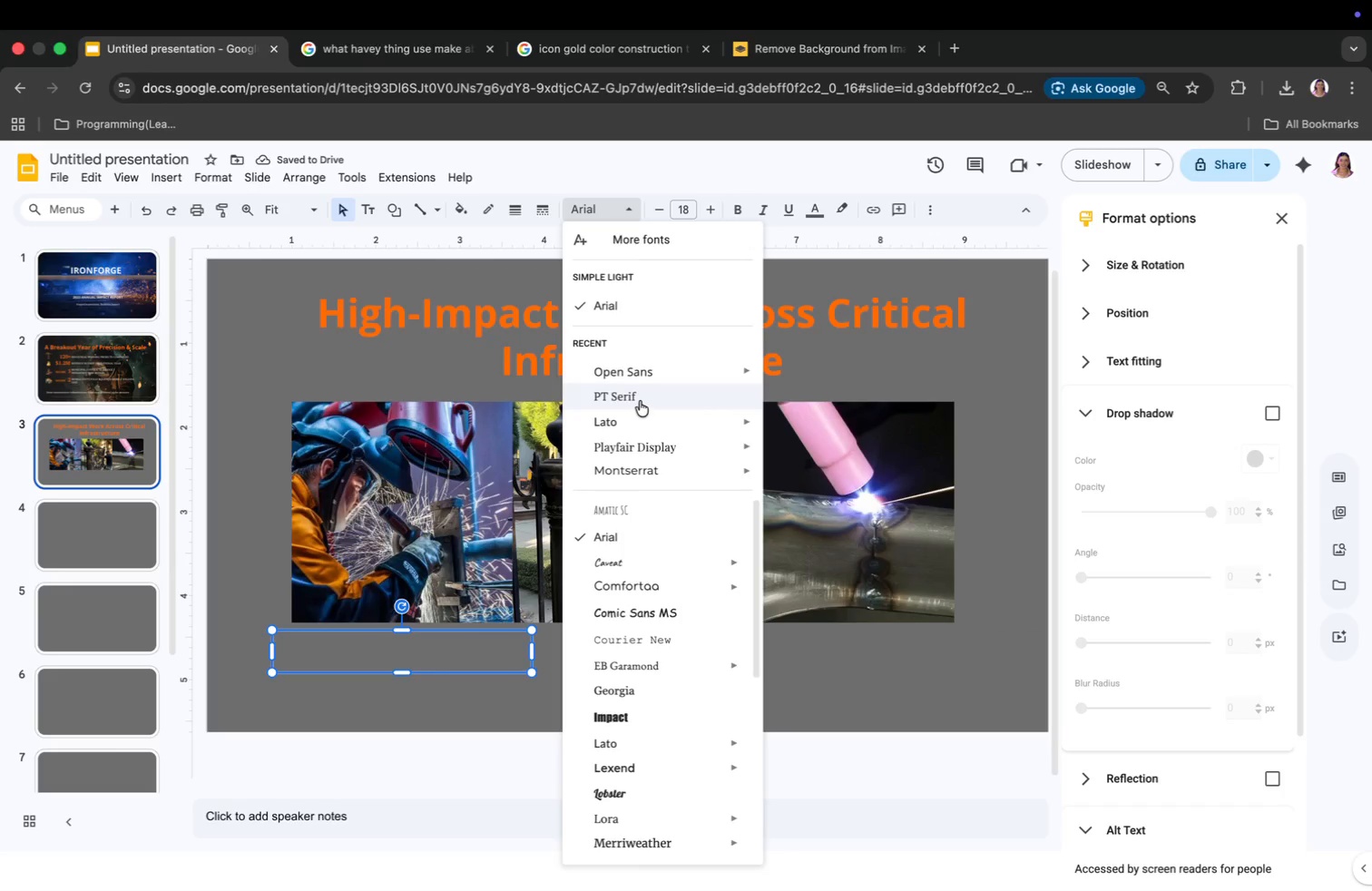 
left_click_drag(start_coordinate=[640, 398], to_coordinate=[641, 385])
 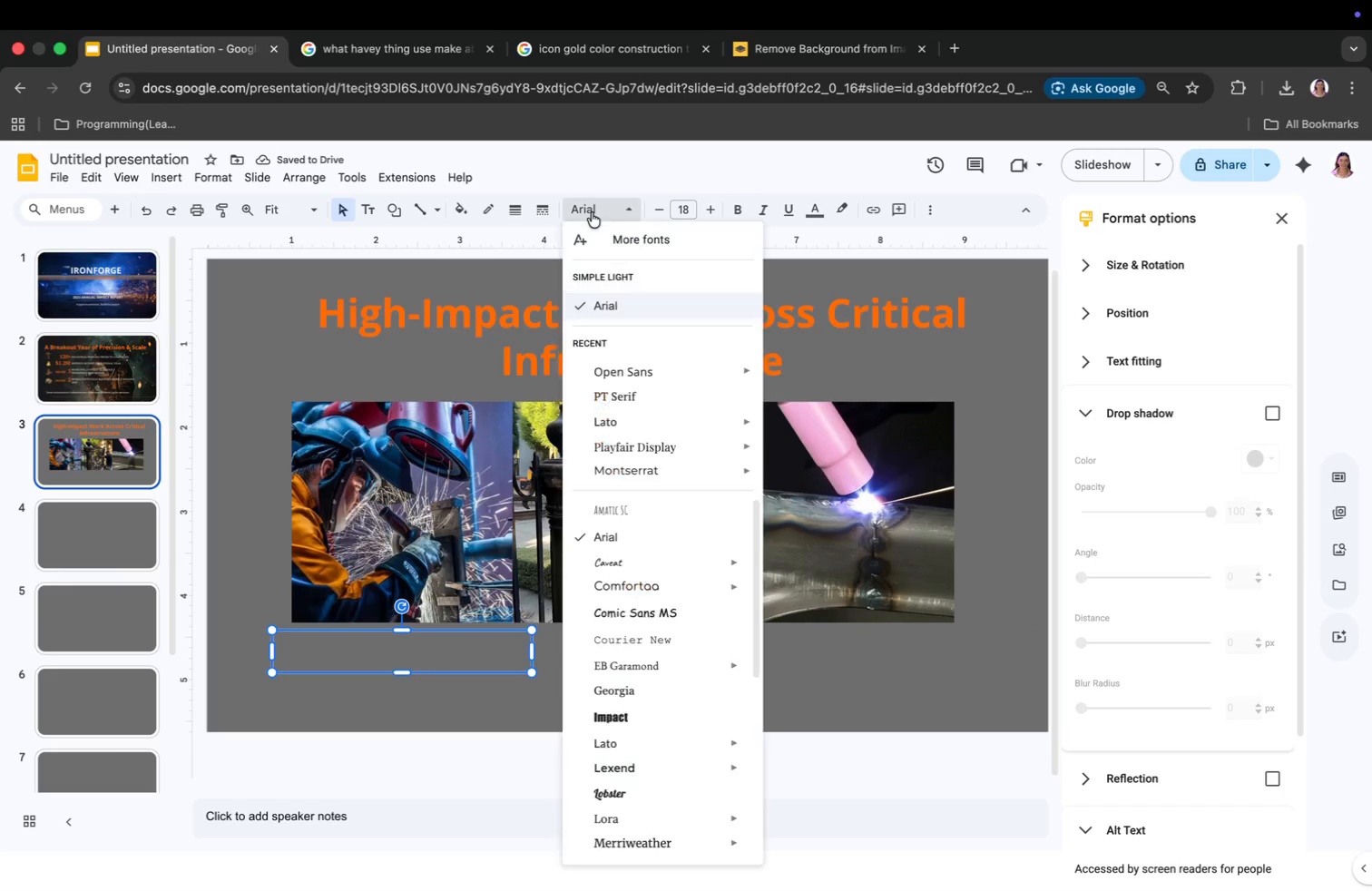 
left_click([691, 203])
 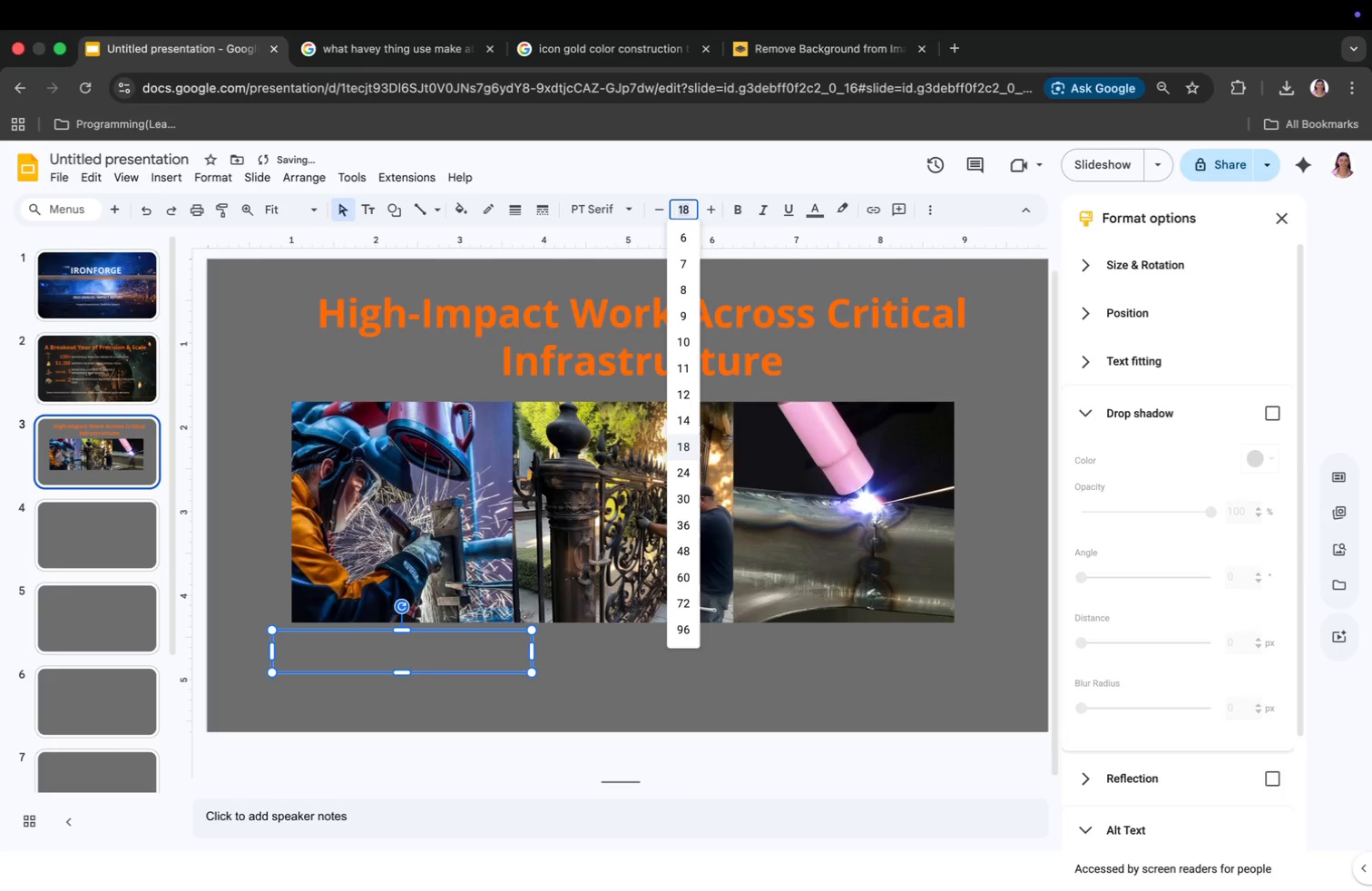 
hold_key(key=1, duration=0.39)
 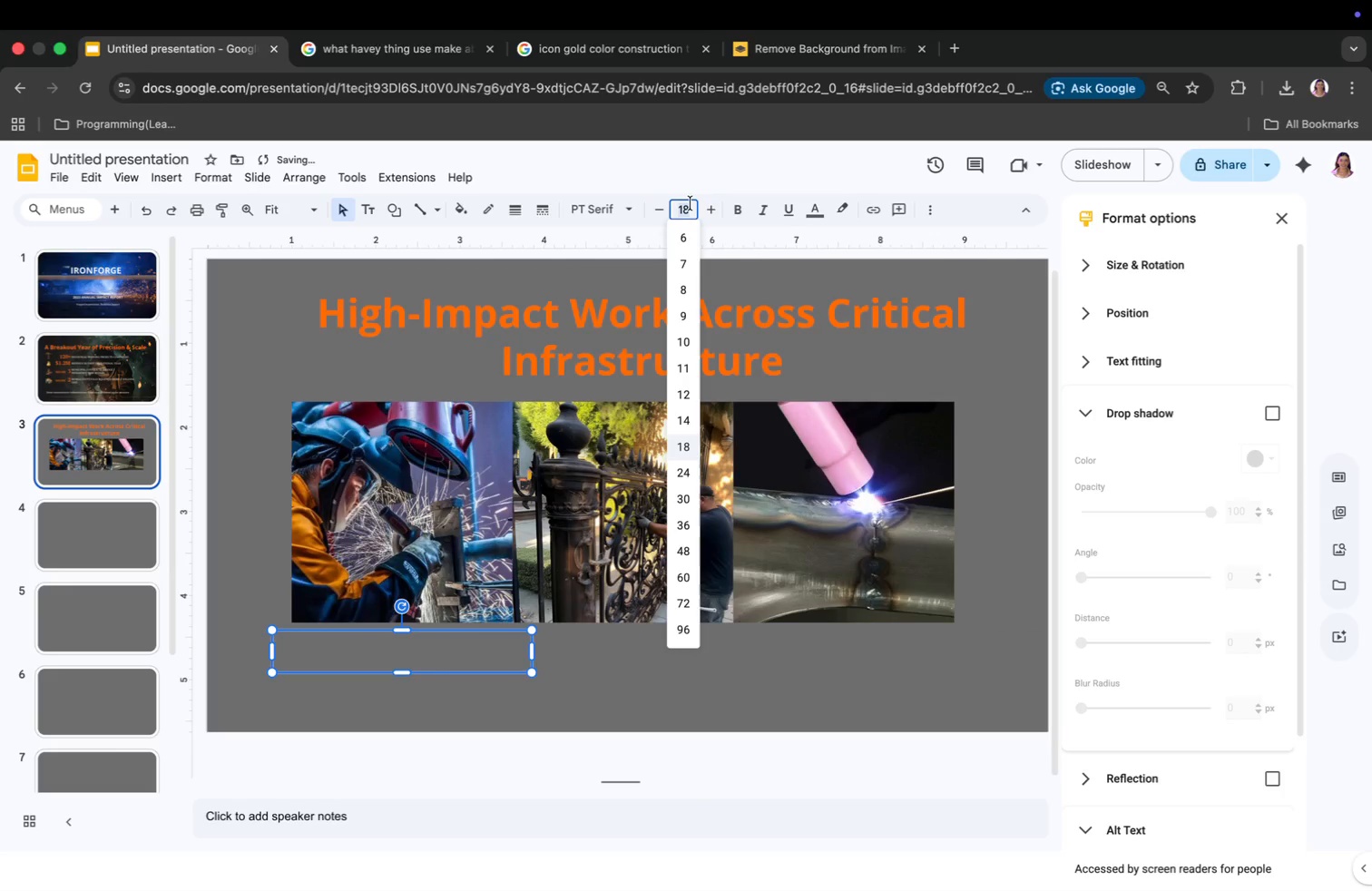 
key(6)
 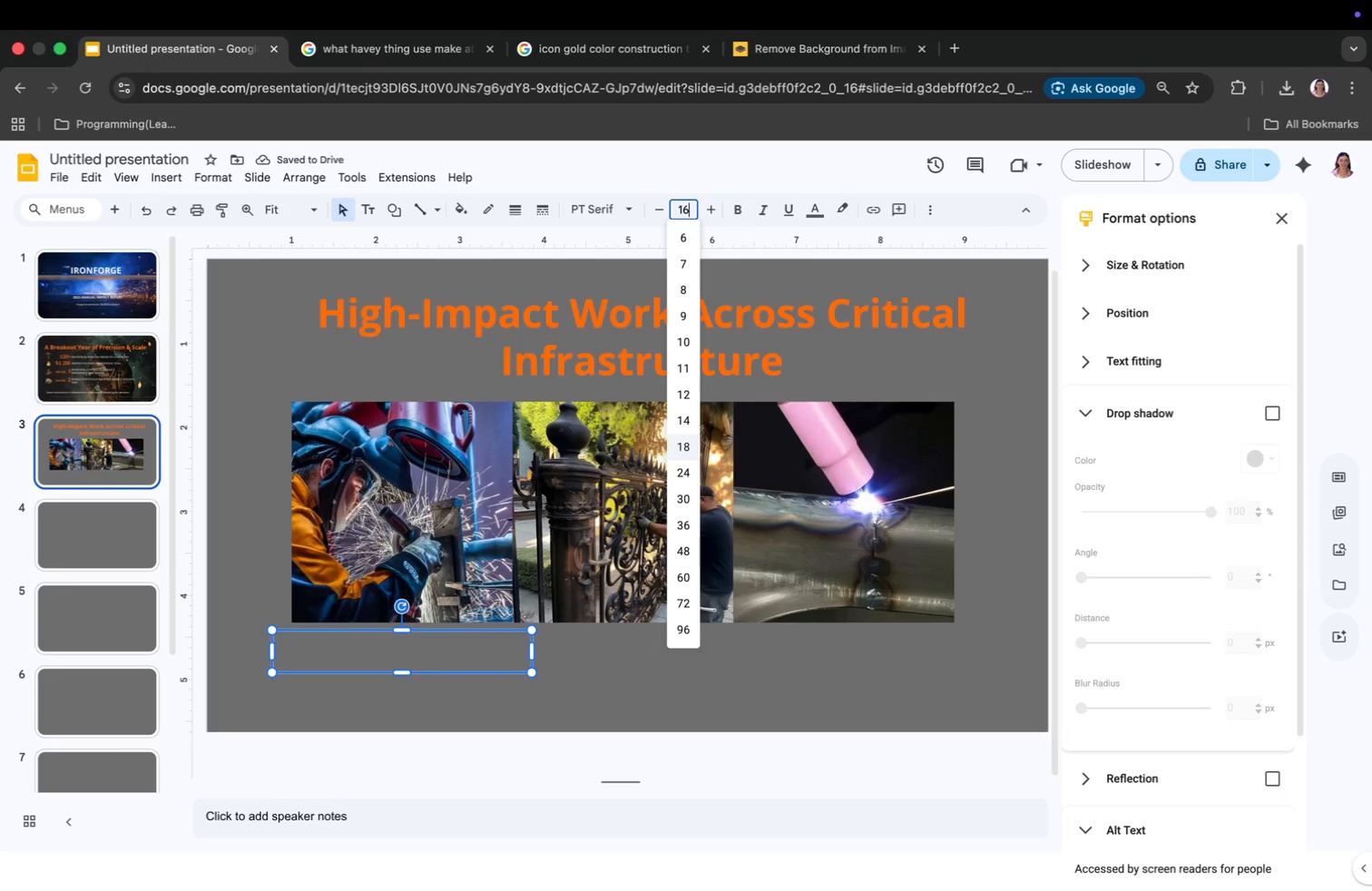 
key(Enter)
 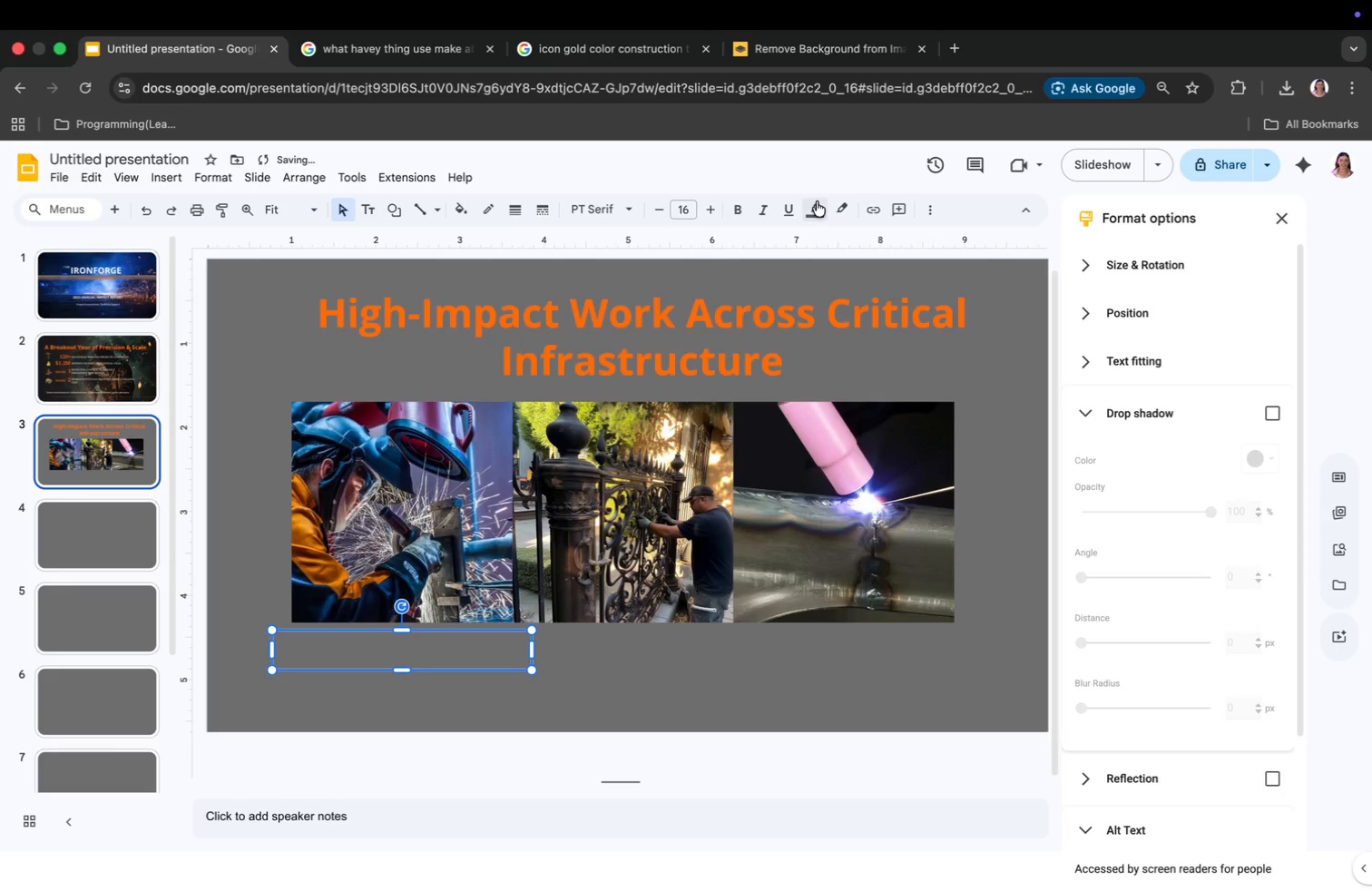 
left_click([817, 213])
 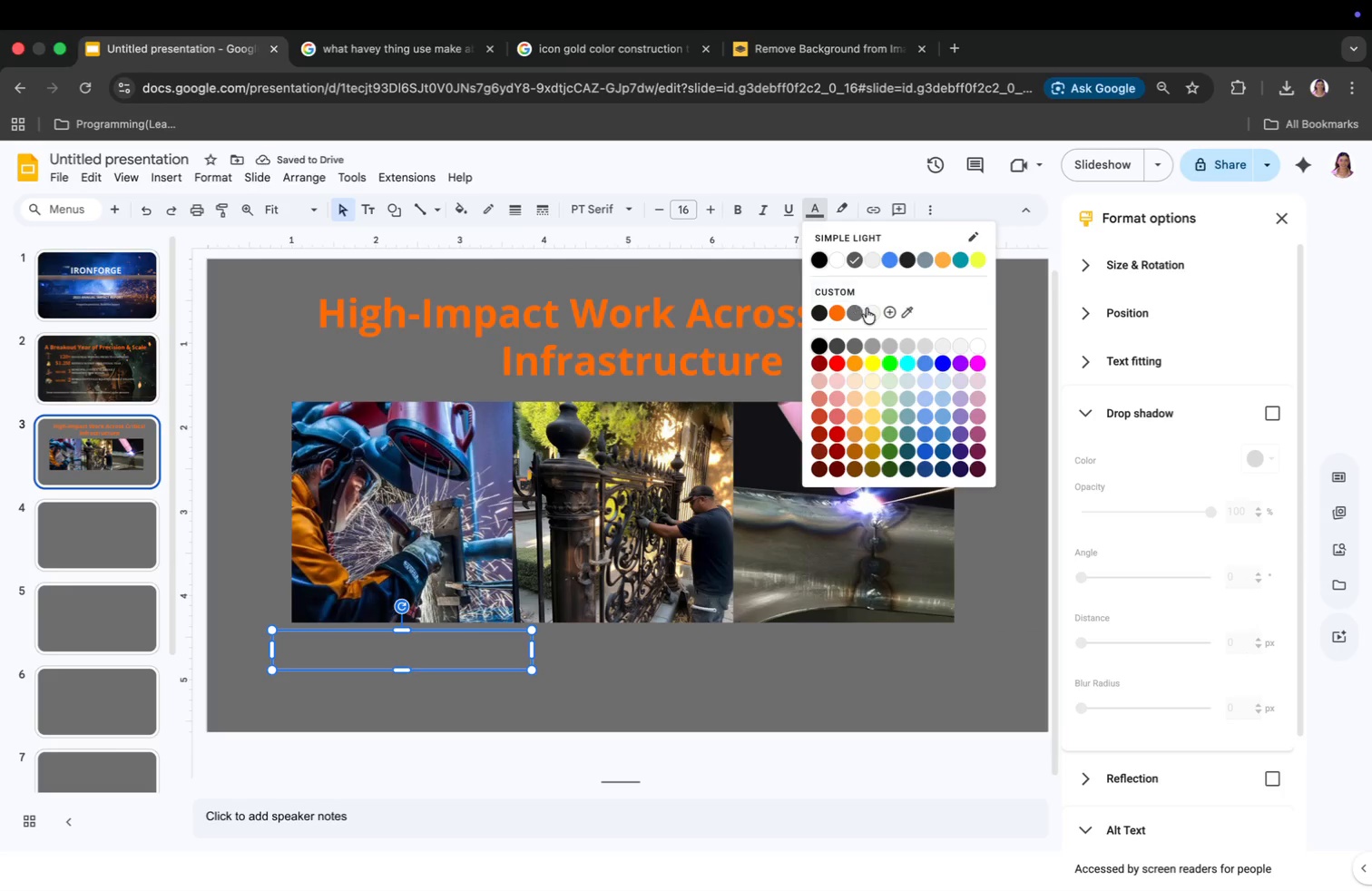 
left_click([873, 313])
 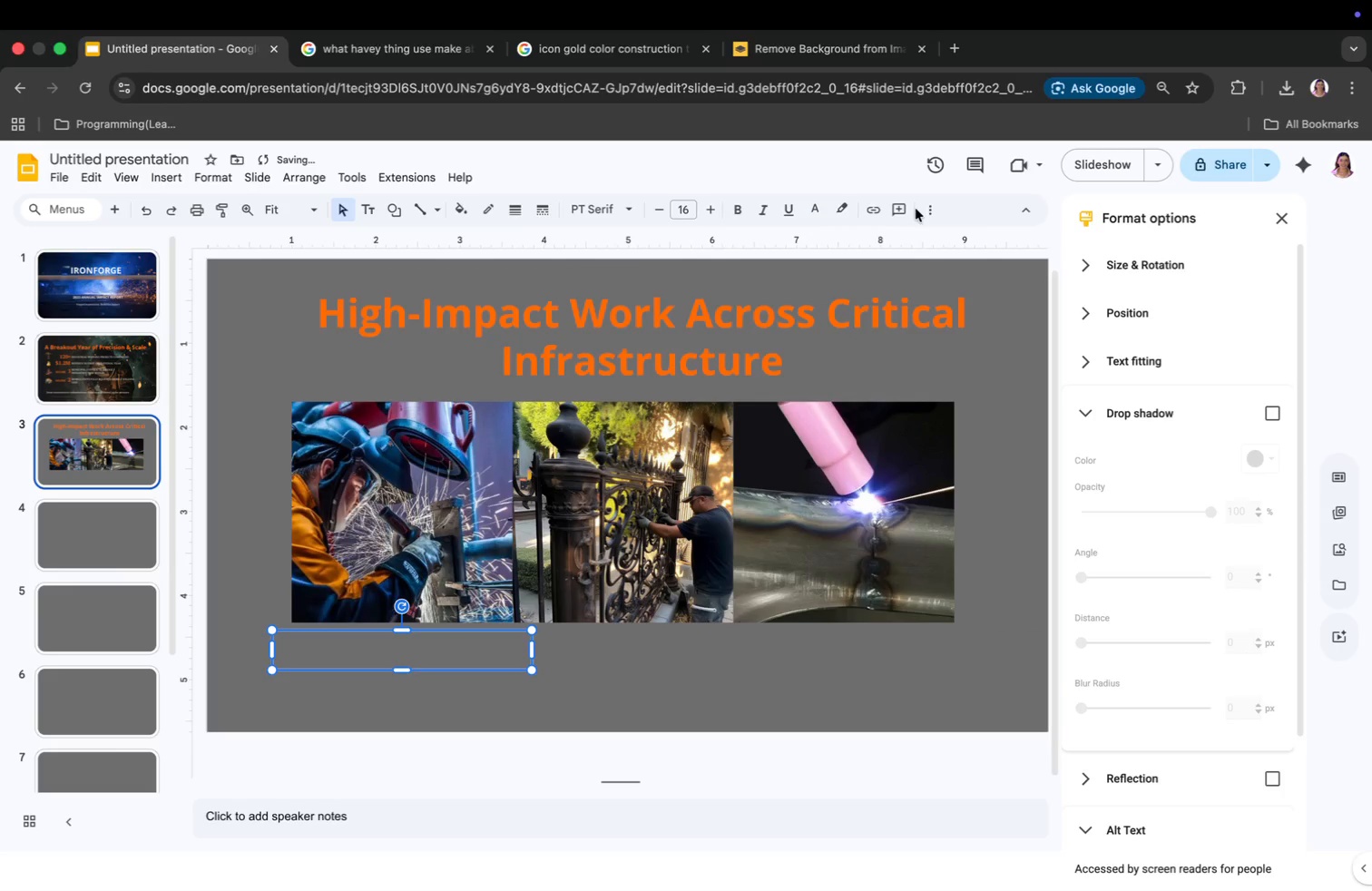 
left_click([918, 212])
 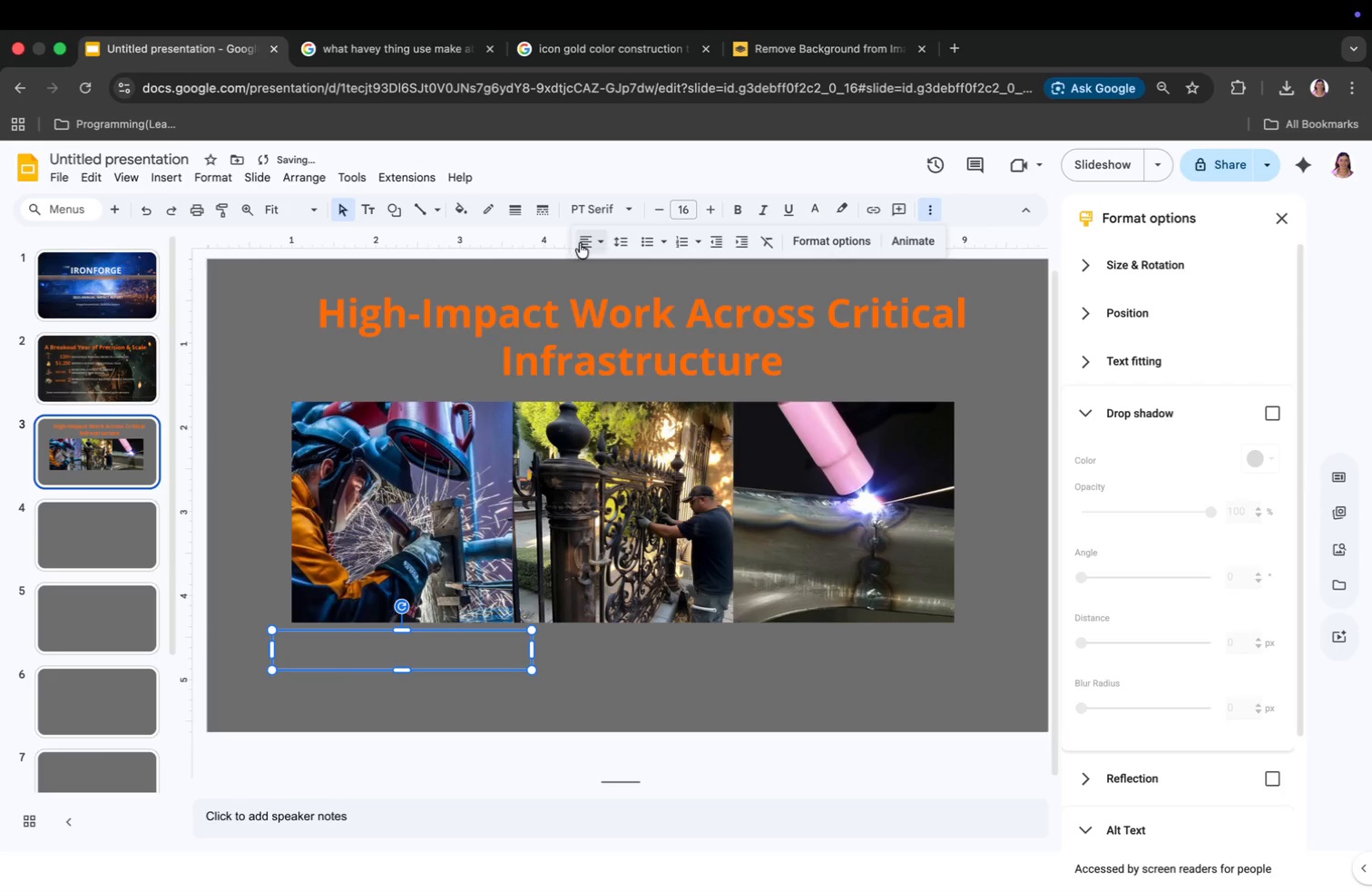 
left_click([580, 243])
 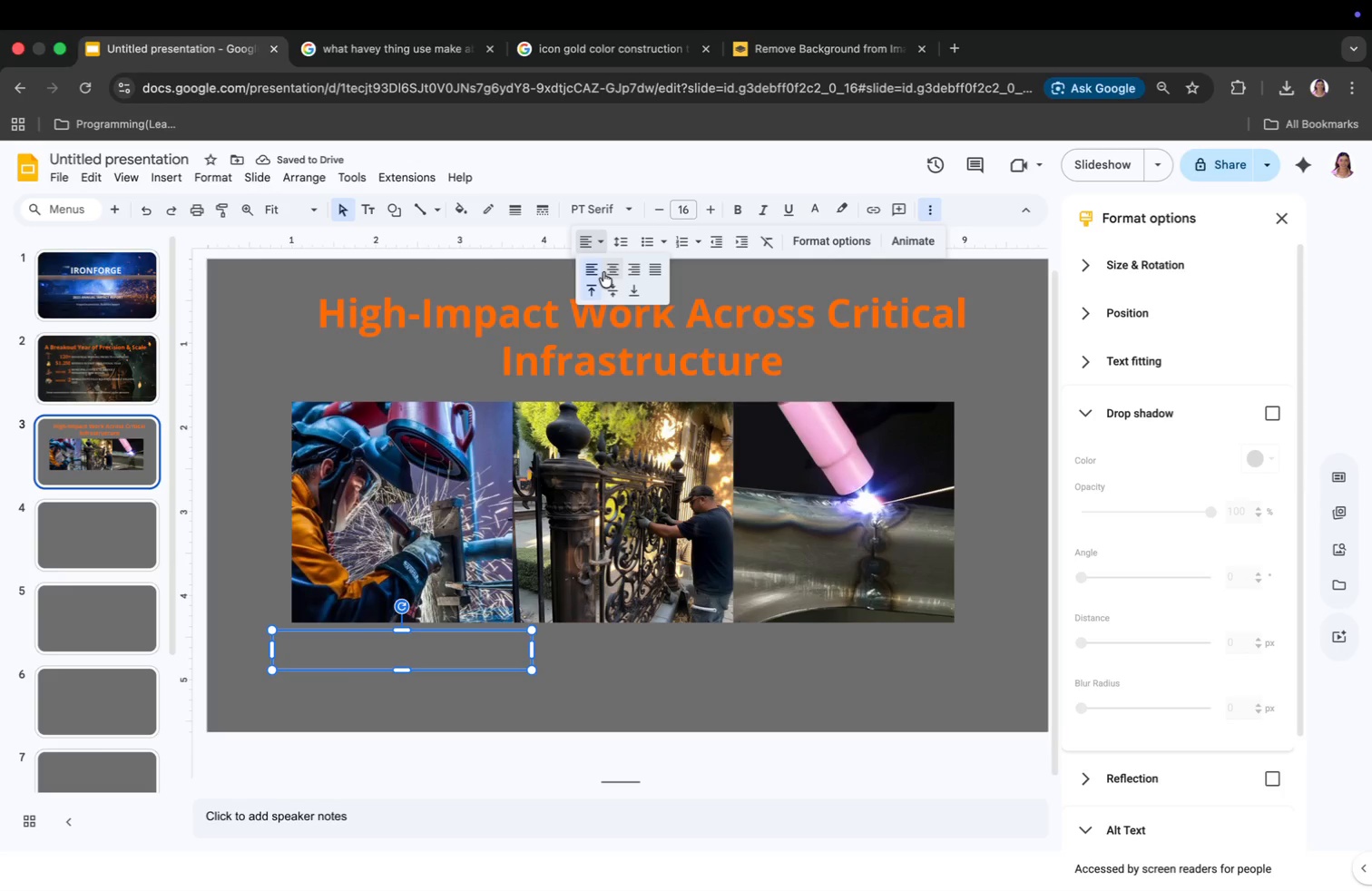 
left_click([603, 272])
 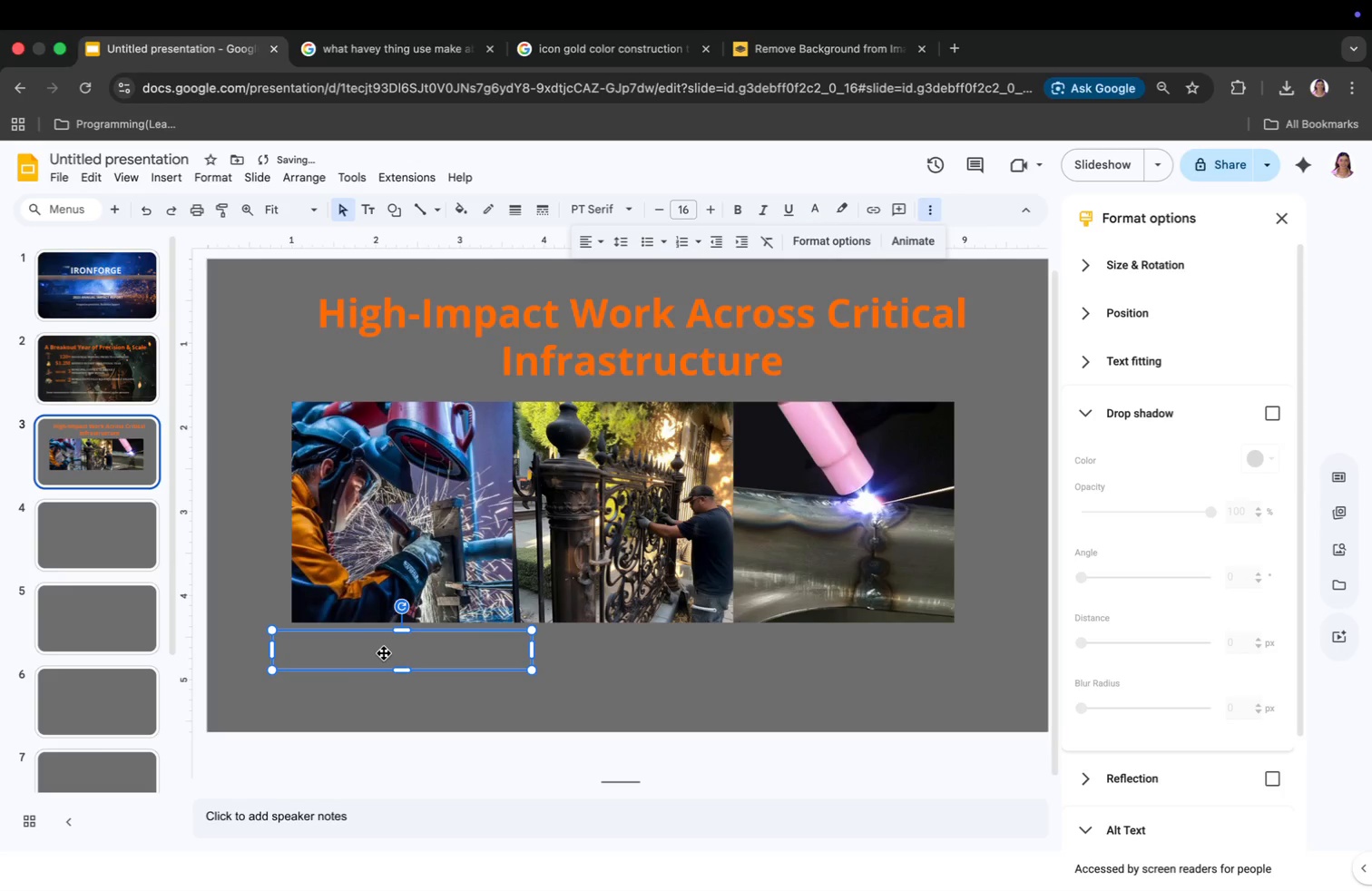 
right_click([385, 652])
 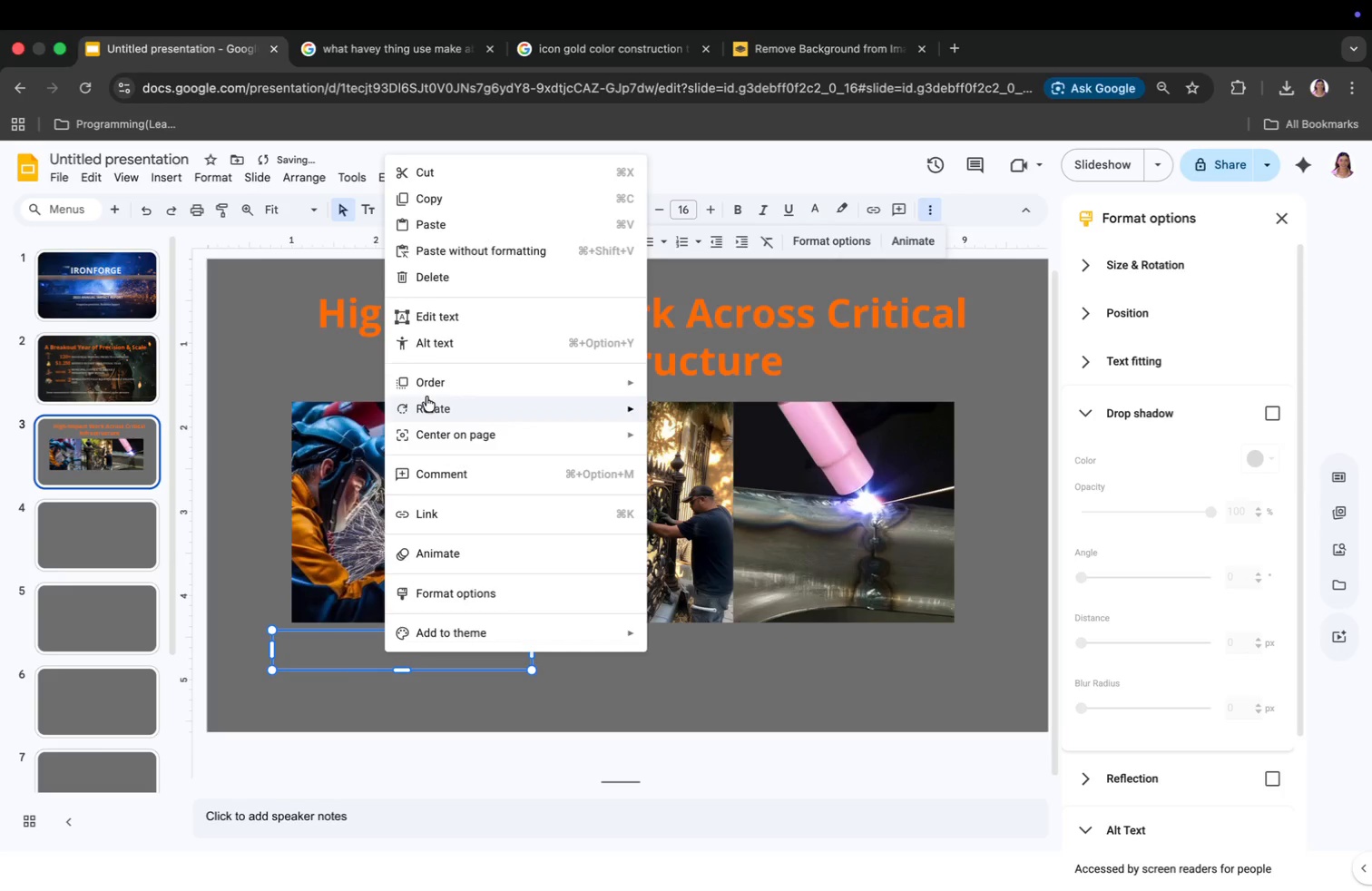 
left_click([434, 201])
 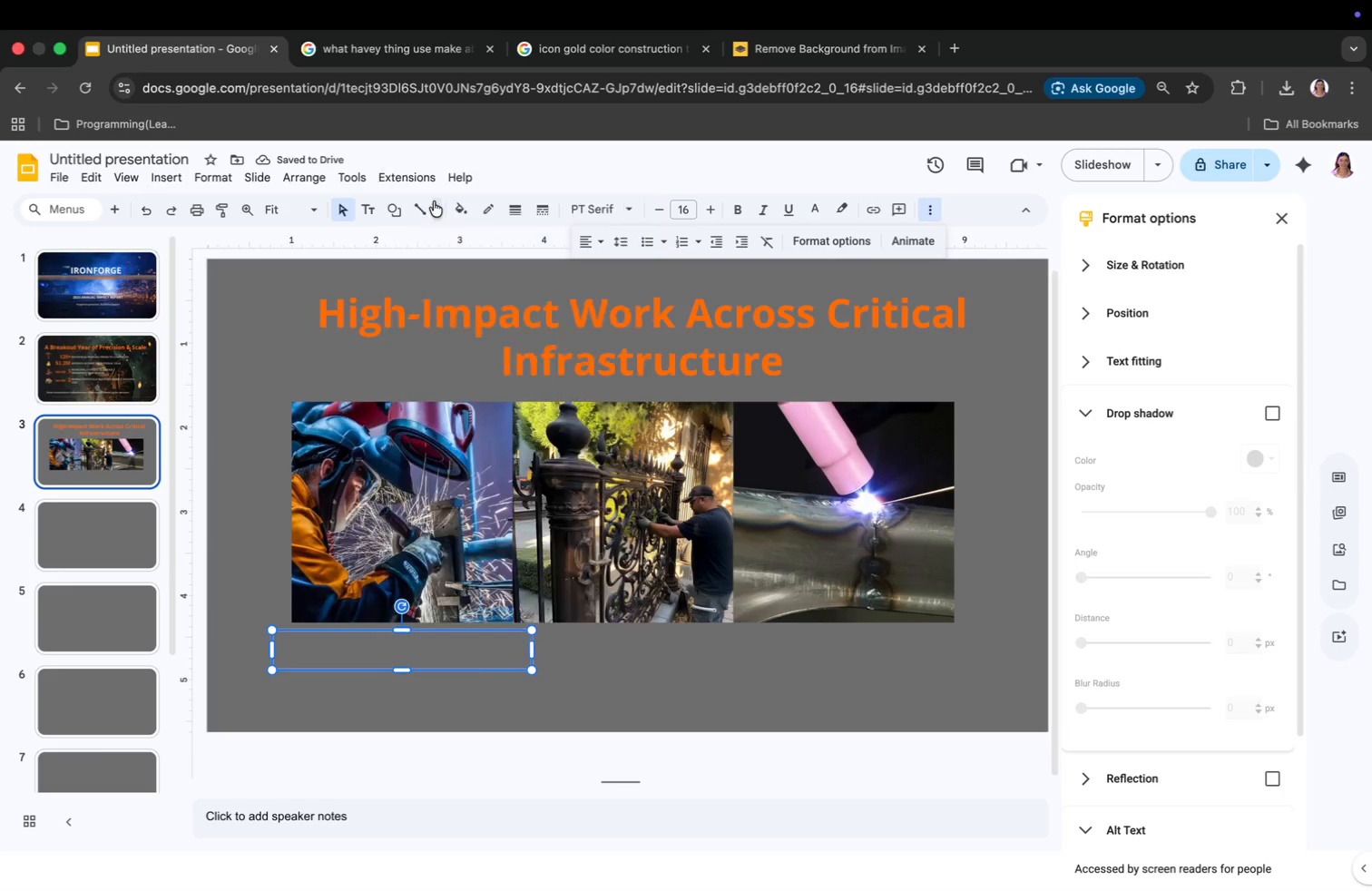 
key(Meta+V)
 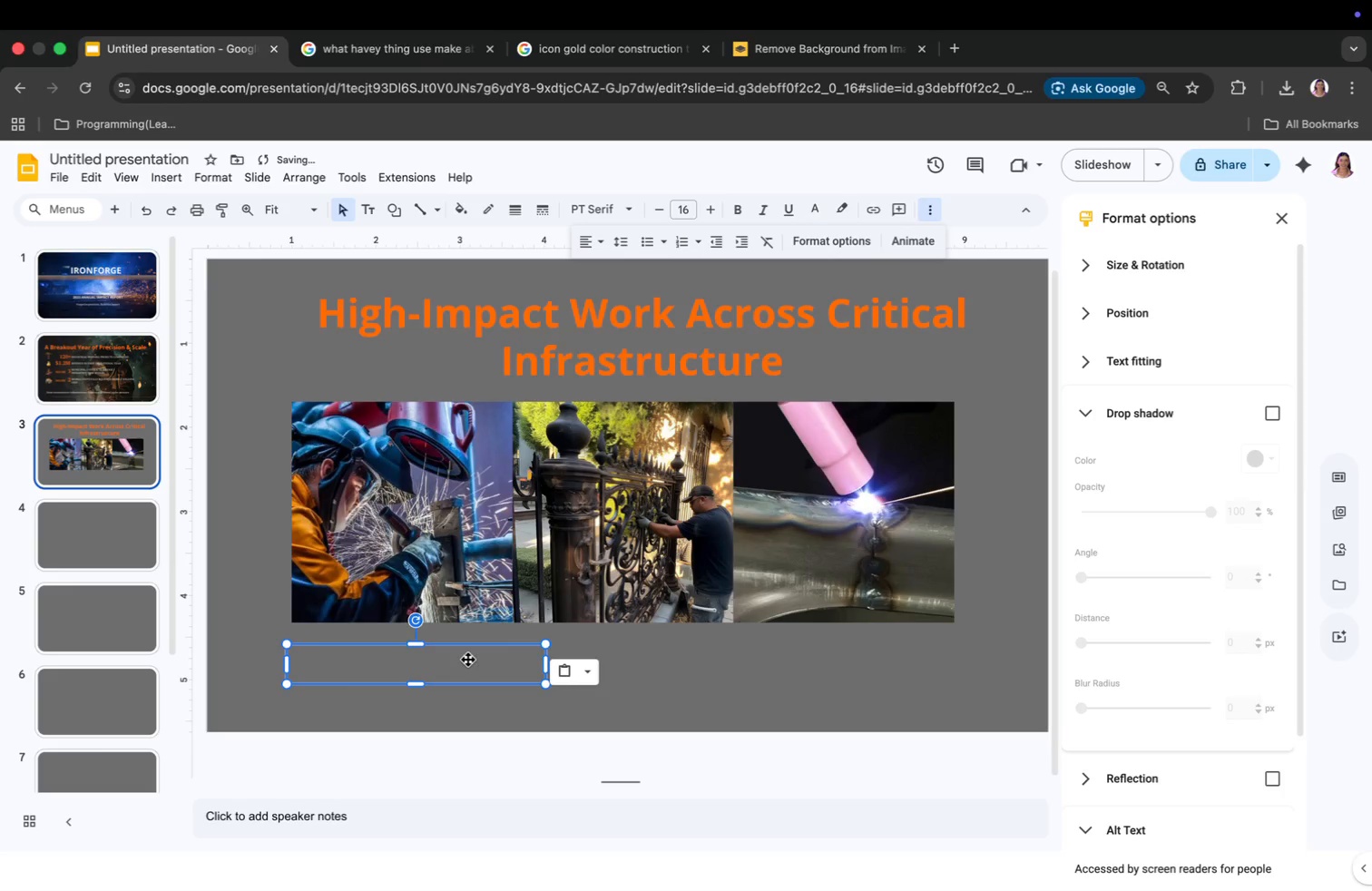 
left_click_drag(start_coordinate=[468, 660], to_coordinate=[906, 654])
 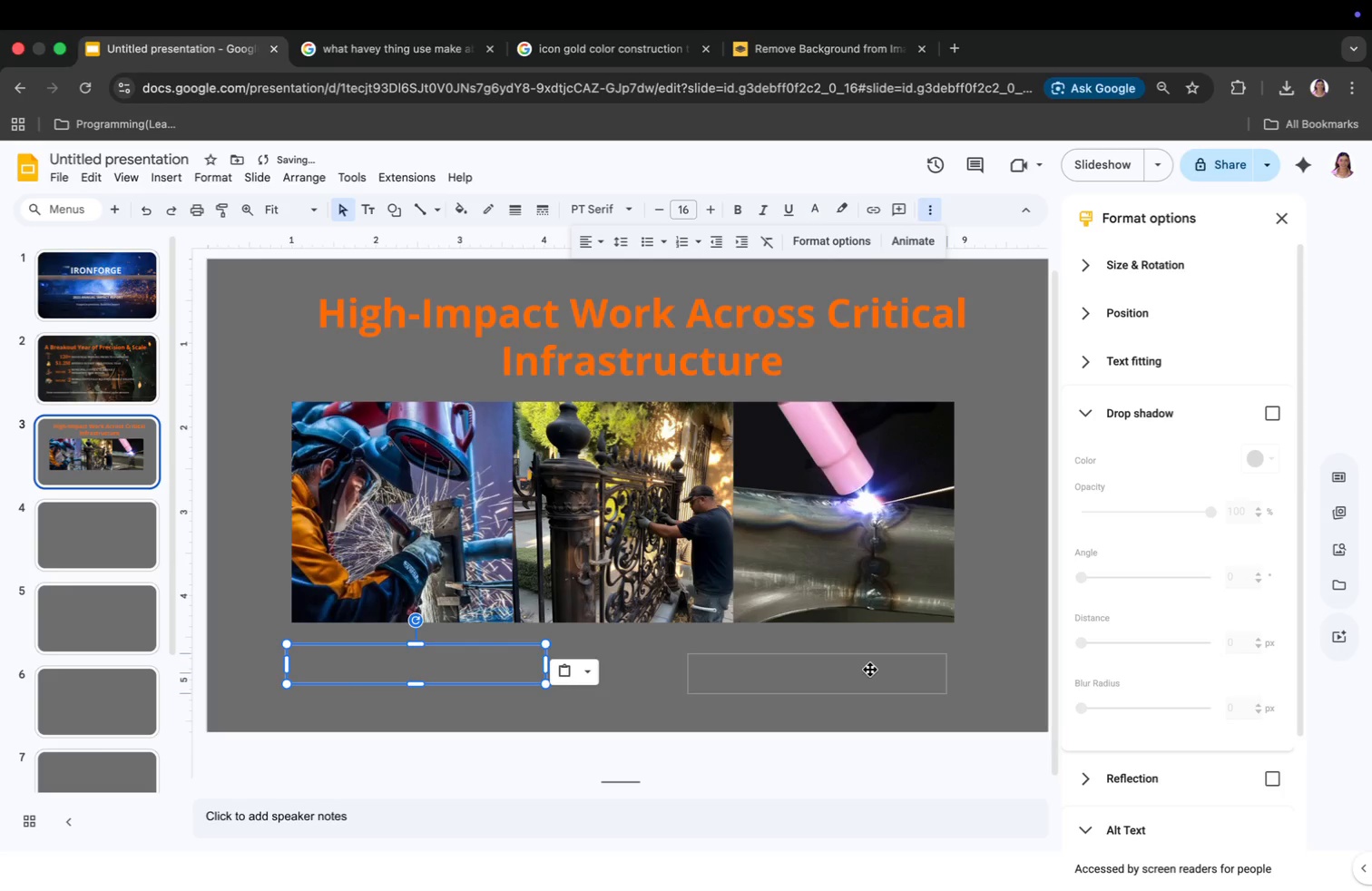 
key(Meta+V)
 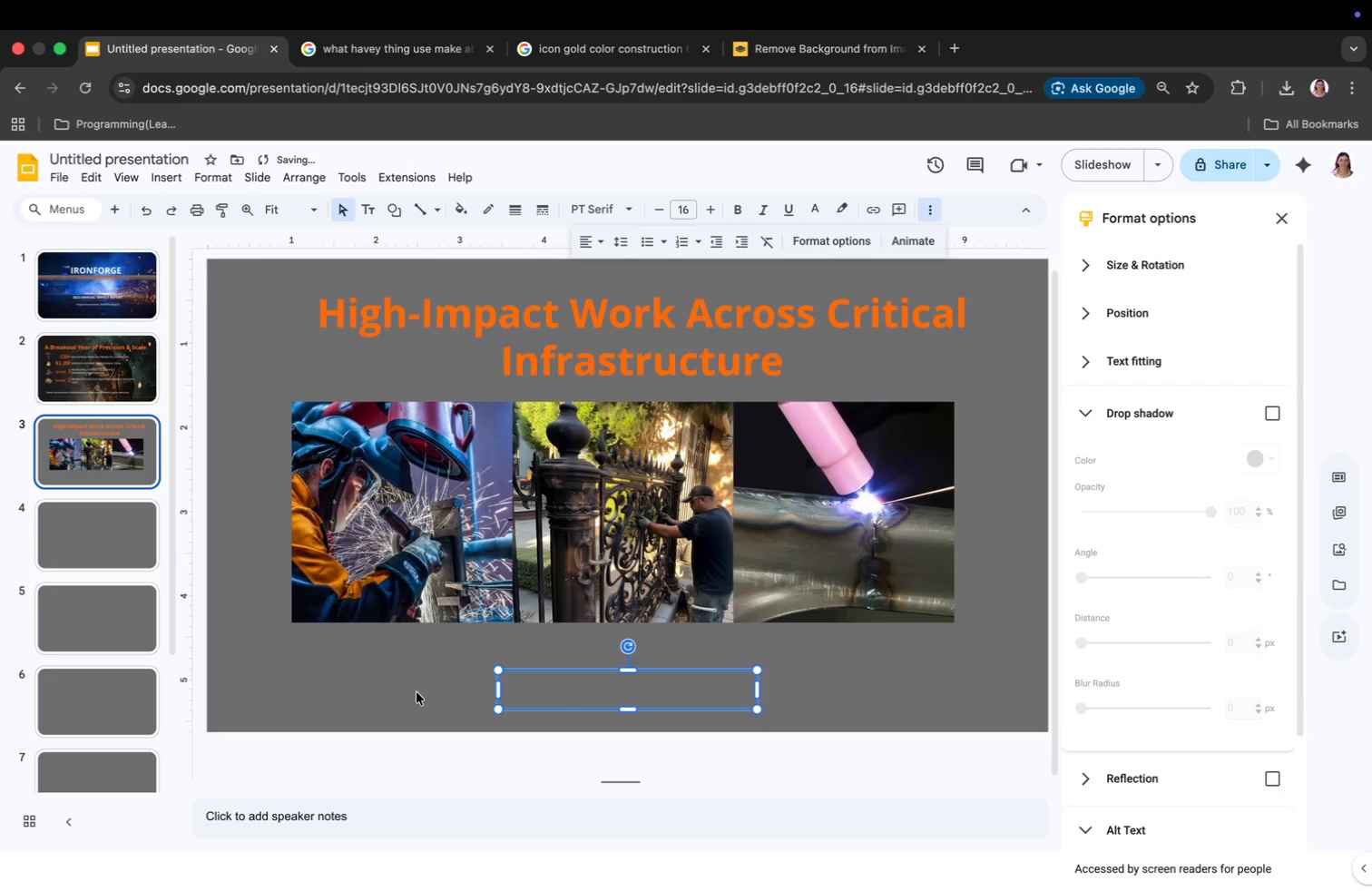 
left_click_drag(start_coordinate=[422, 686], to_coordinate=[618, 700])
 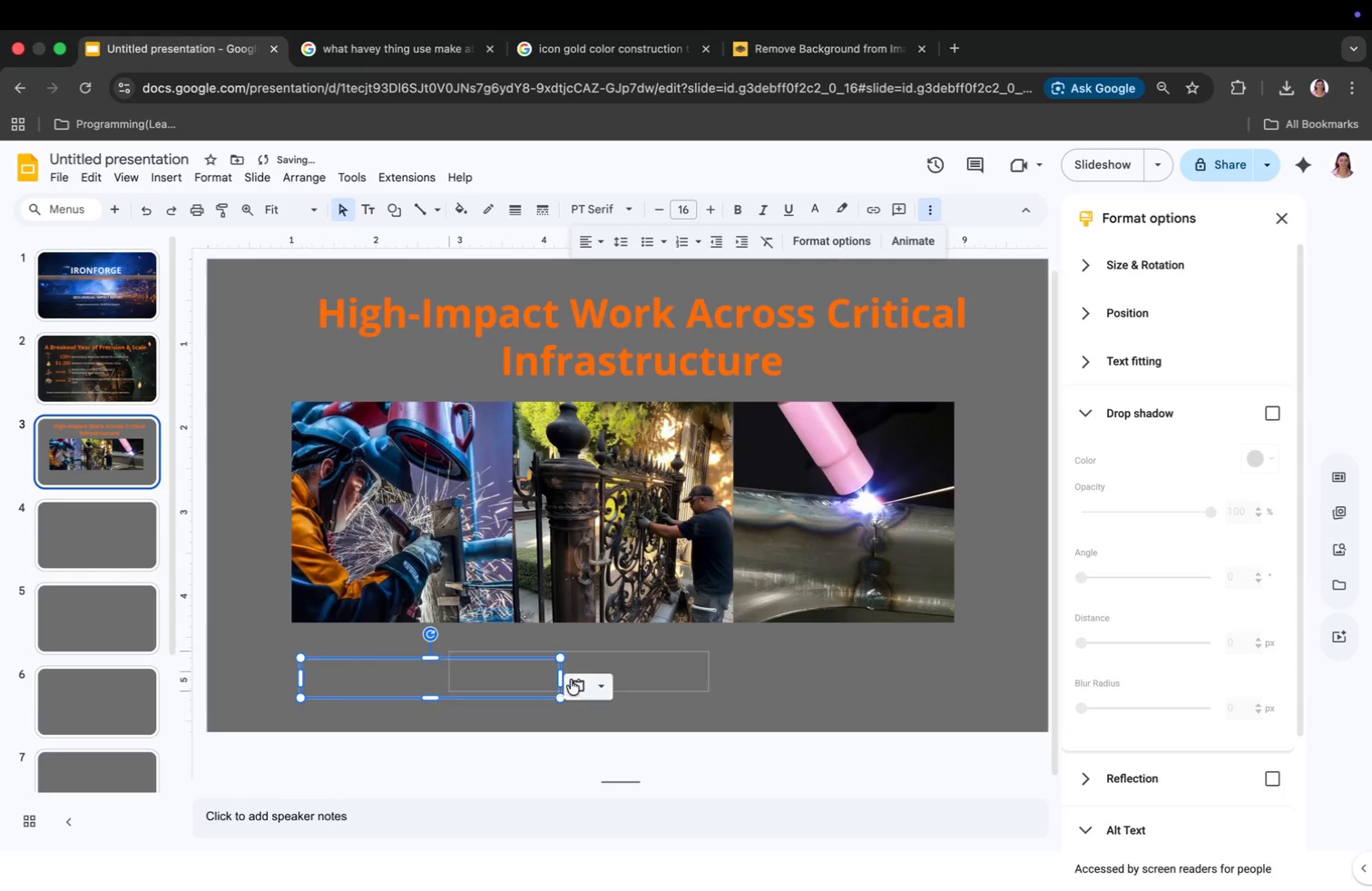 
double_click([375, 641])
 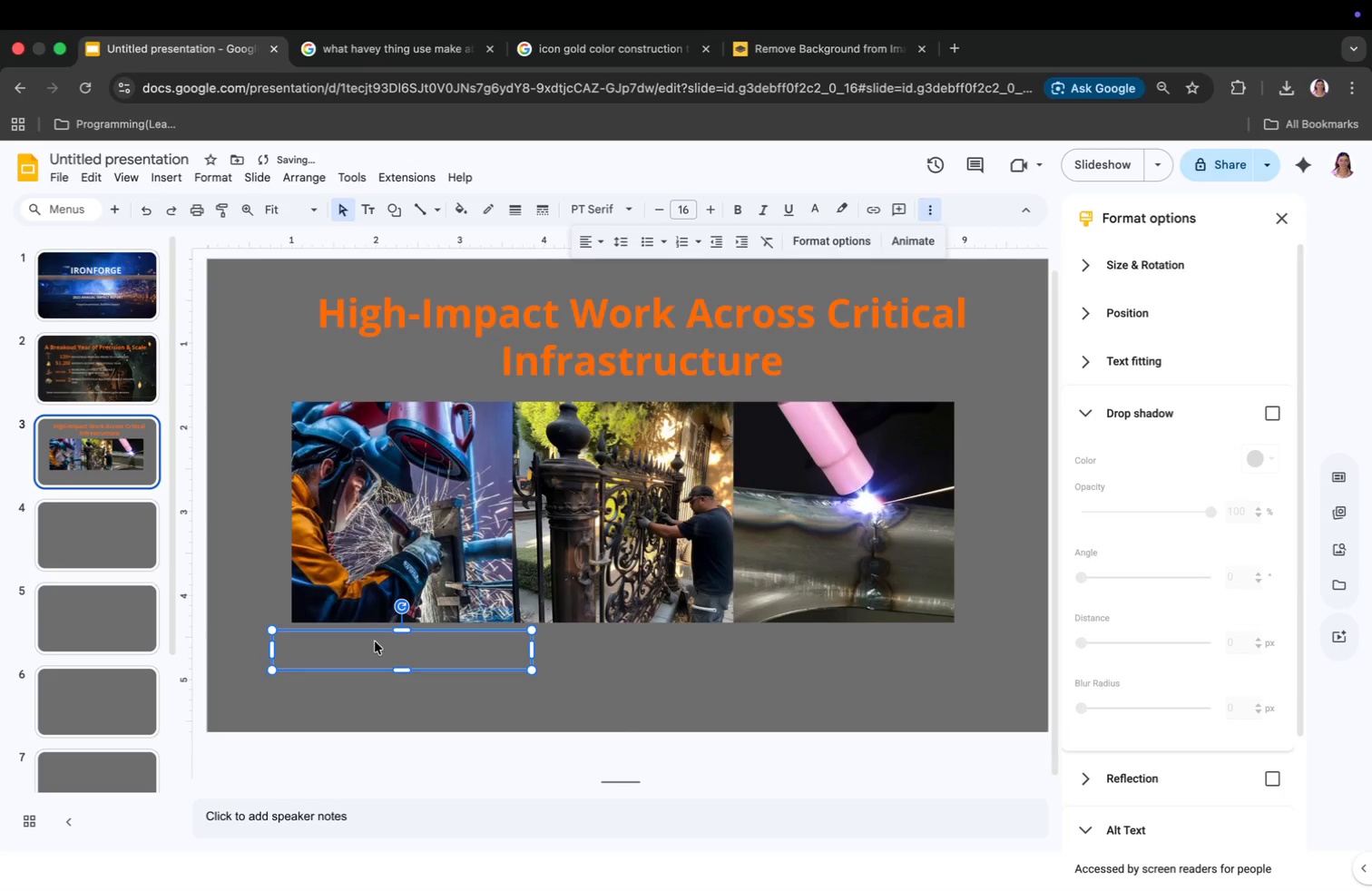 
triple_click([375, 641])
 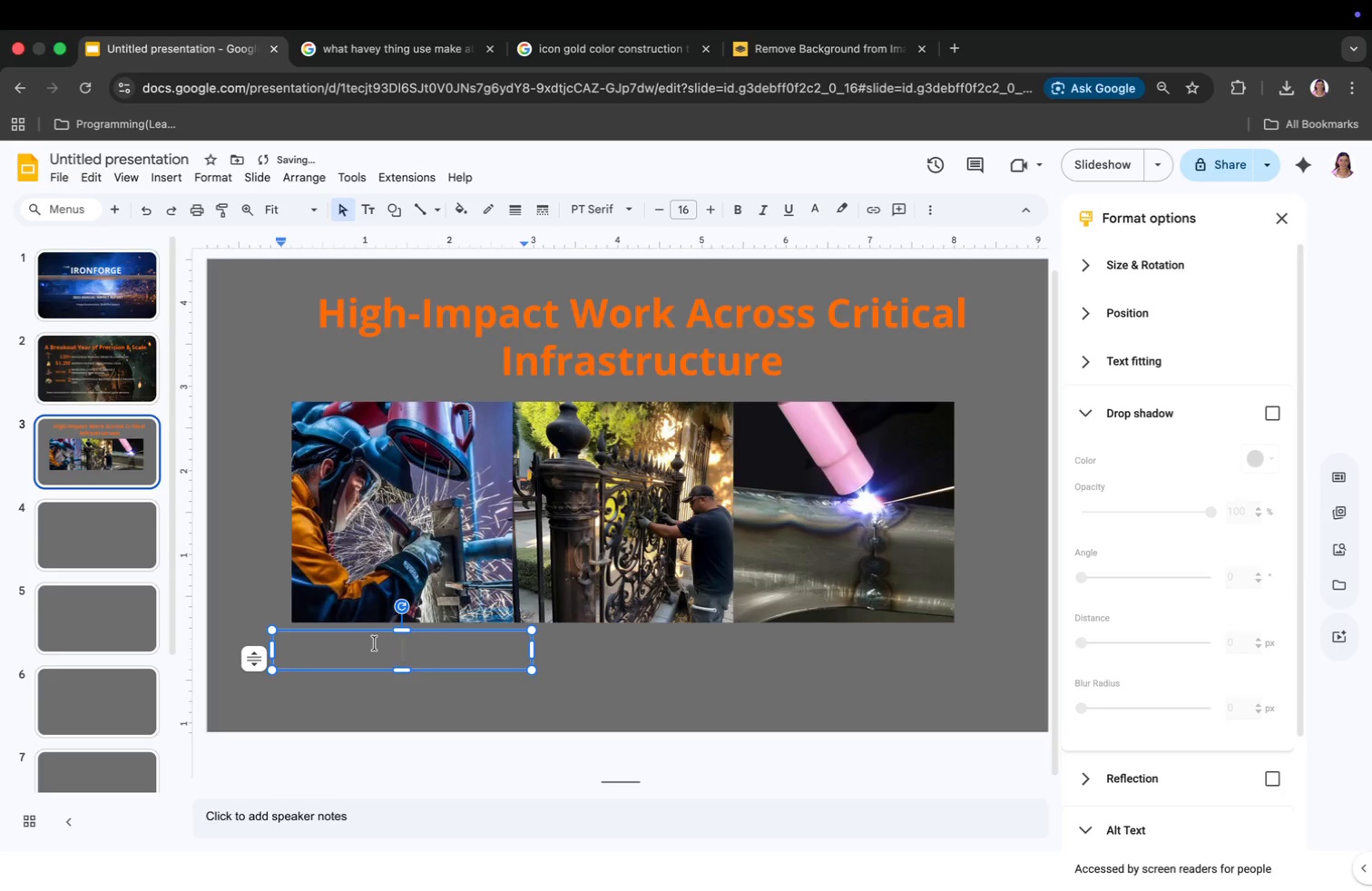 
type(BRIDGE REINFOERMENT PROJECT)
 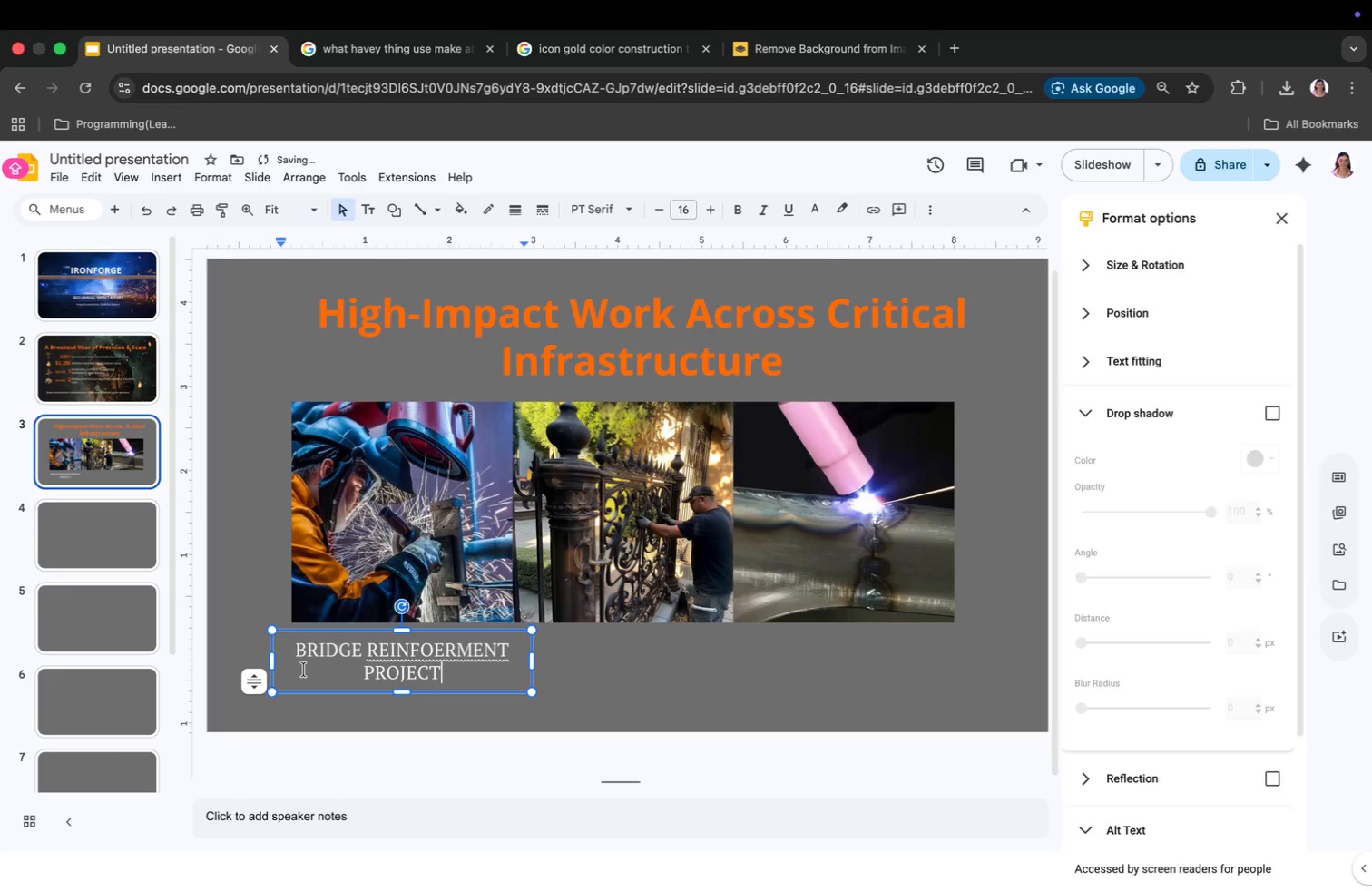 
left_click([448, 647])
 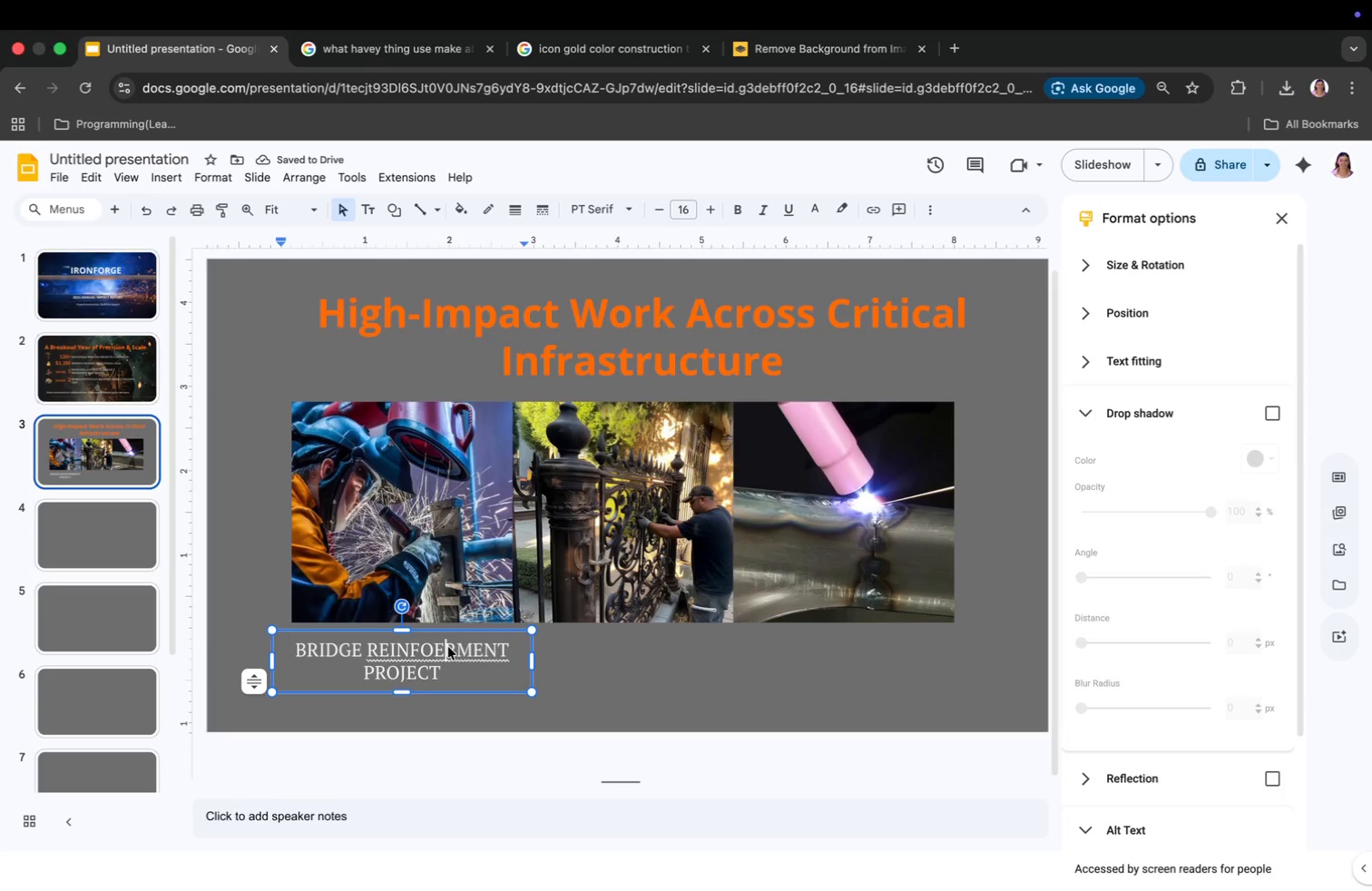 
key(Backspace)
 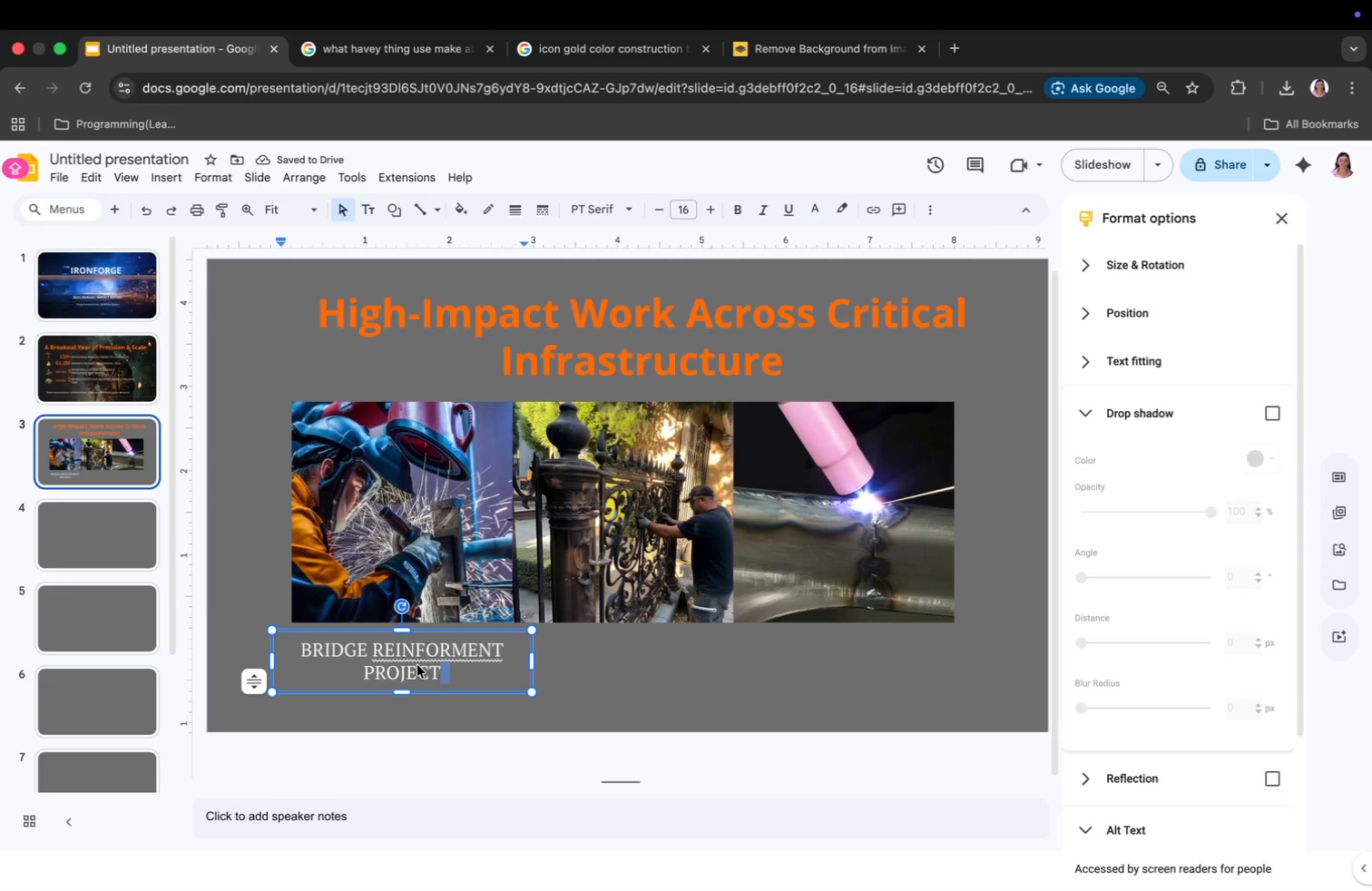 
wait(5.98)
 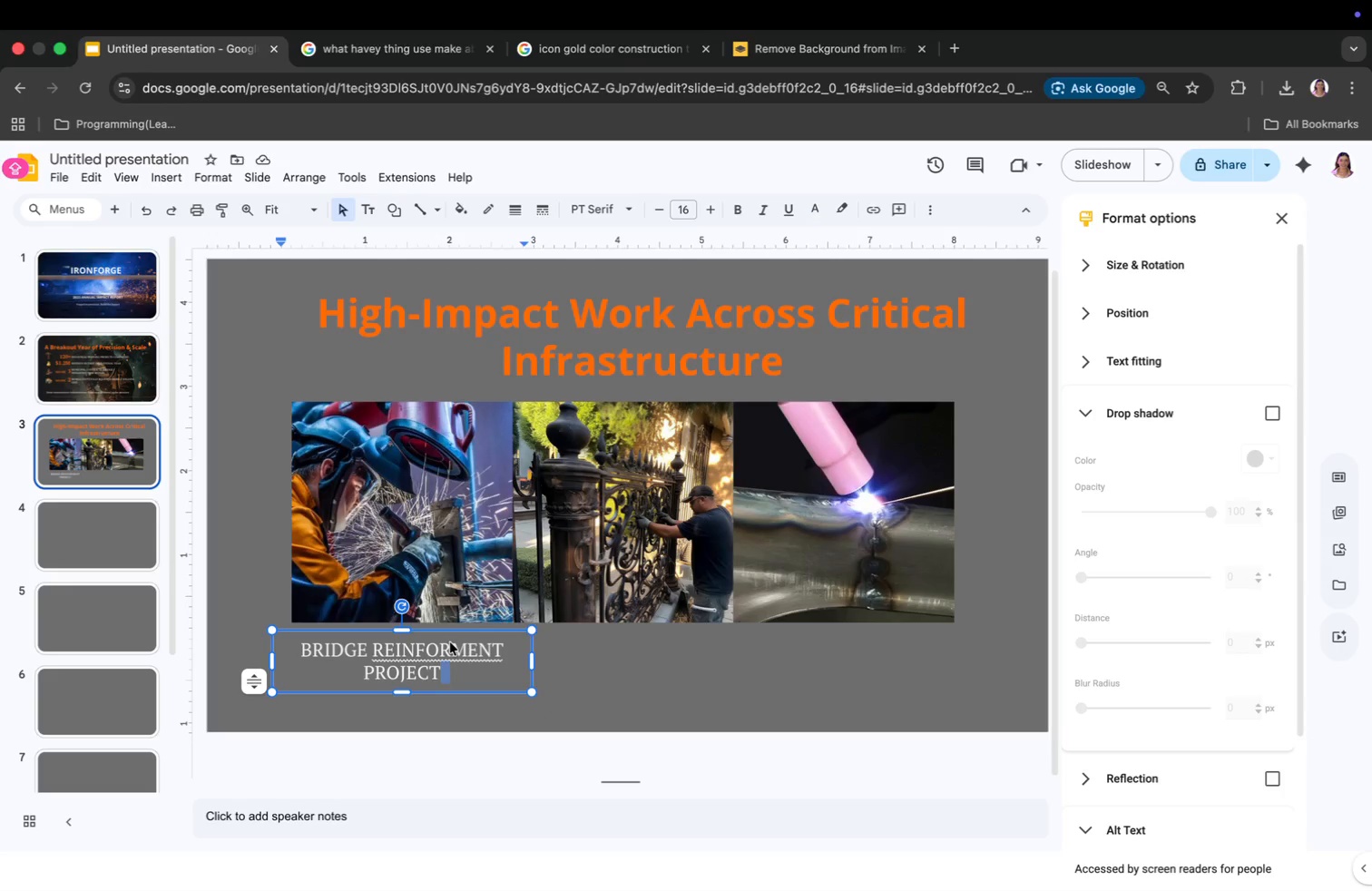 
left_click([450, 642])
 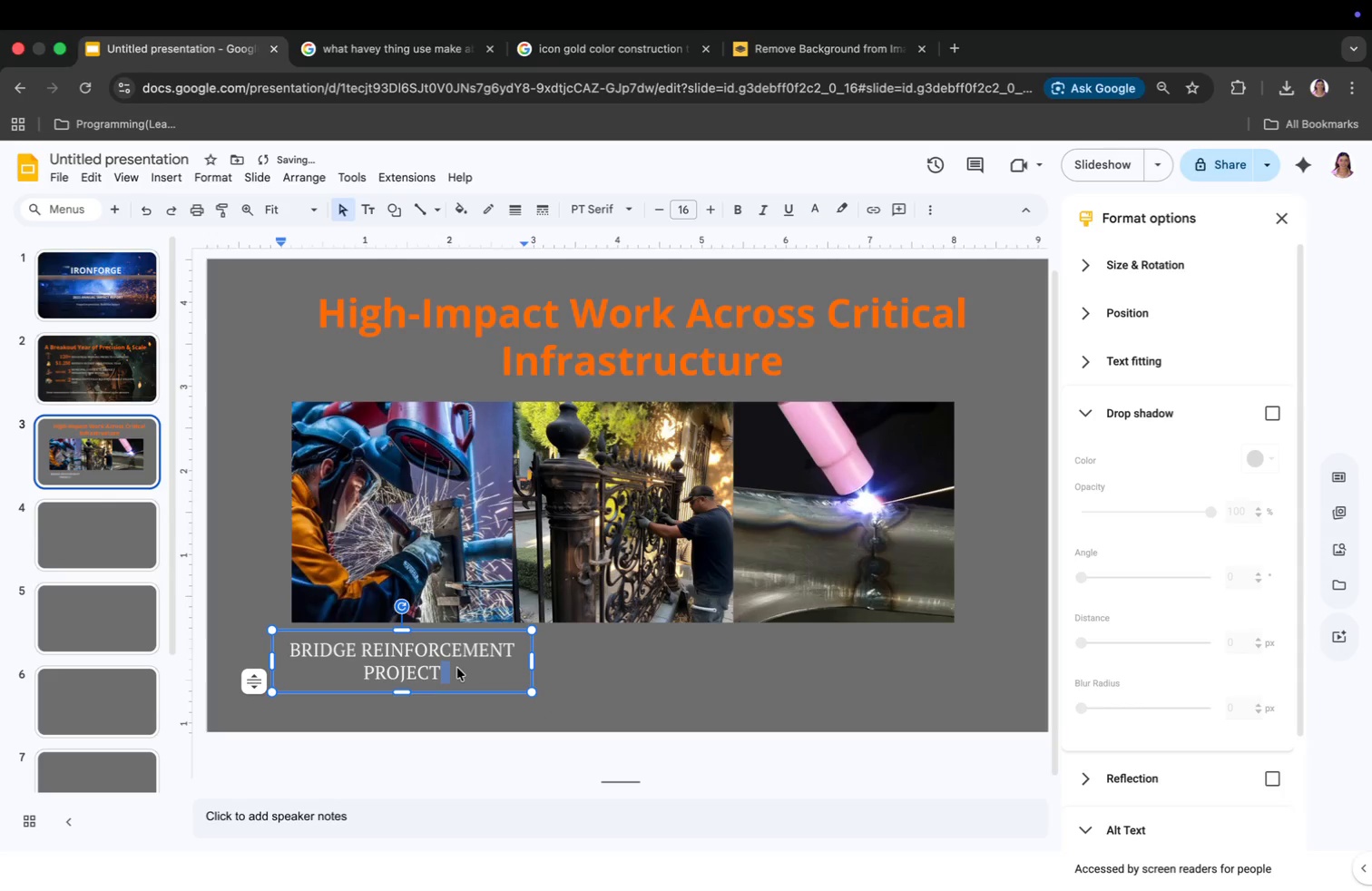 
type(CE)
 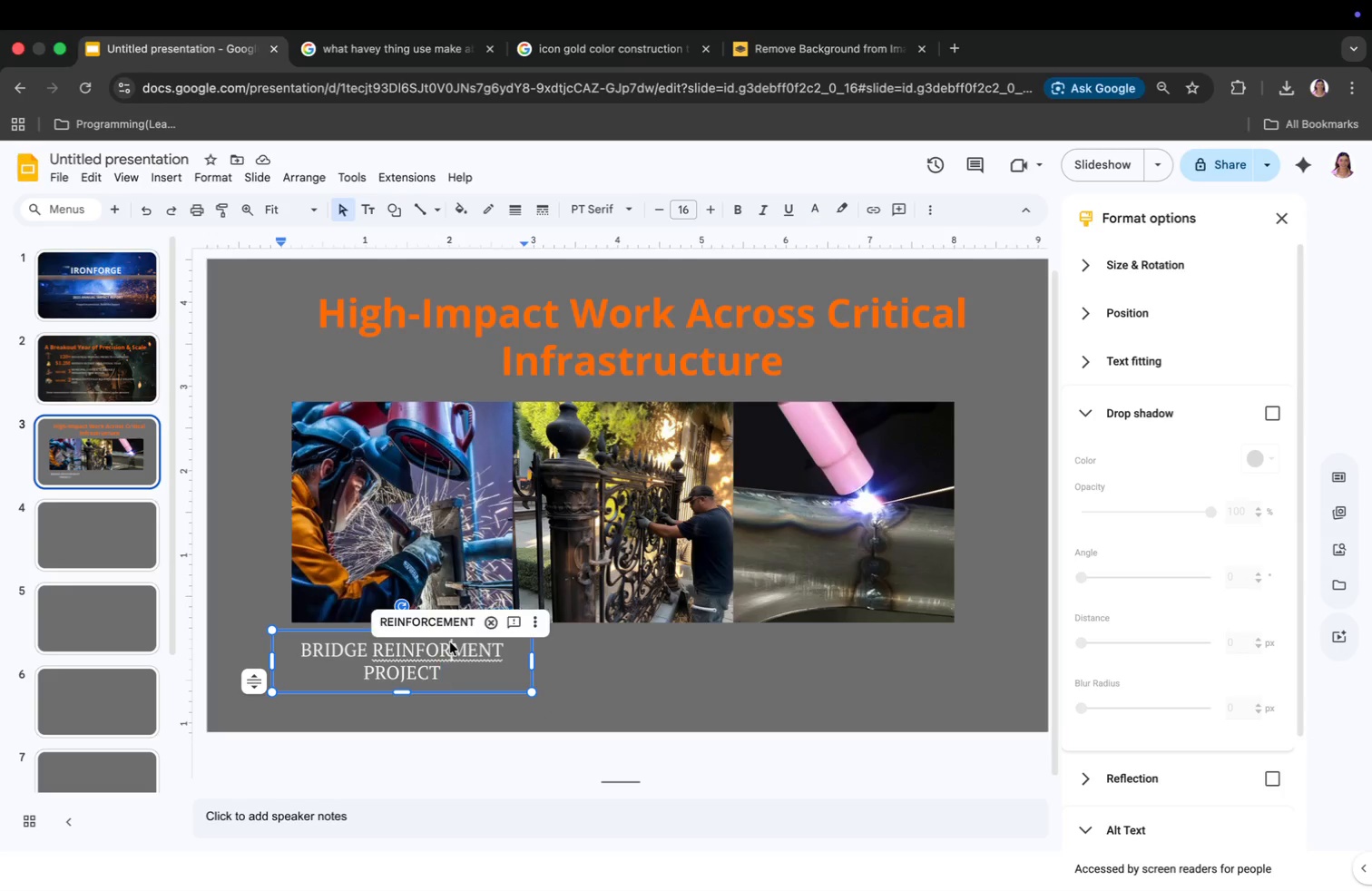 
key(Enter)
 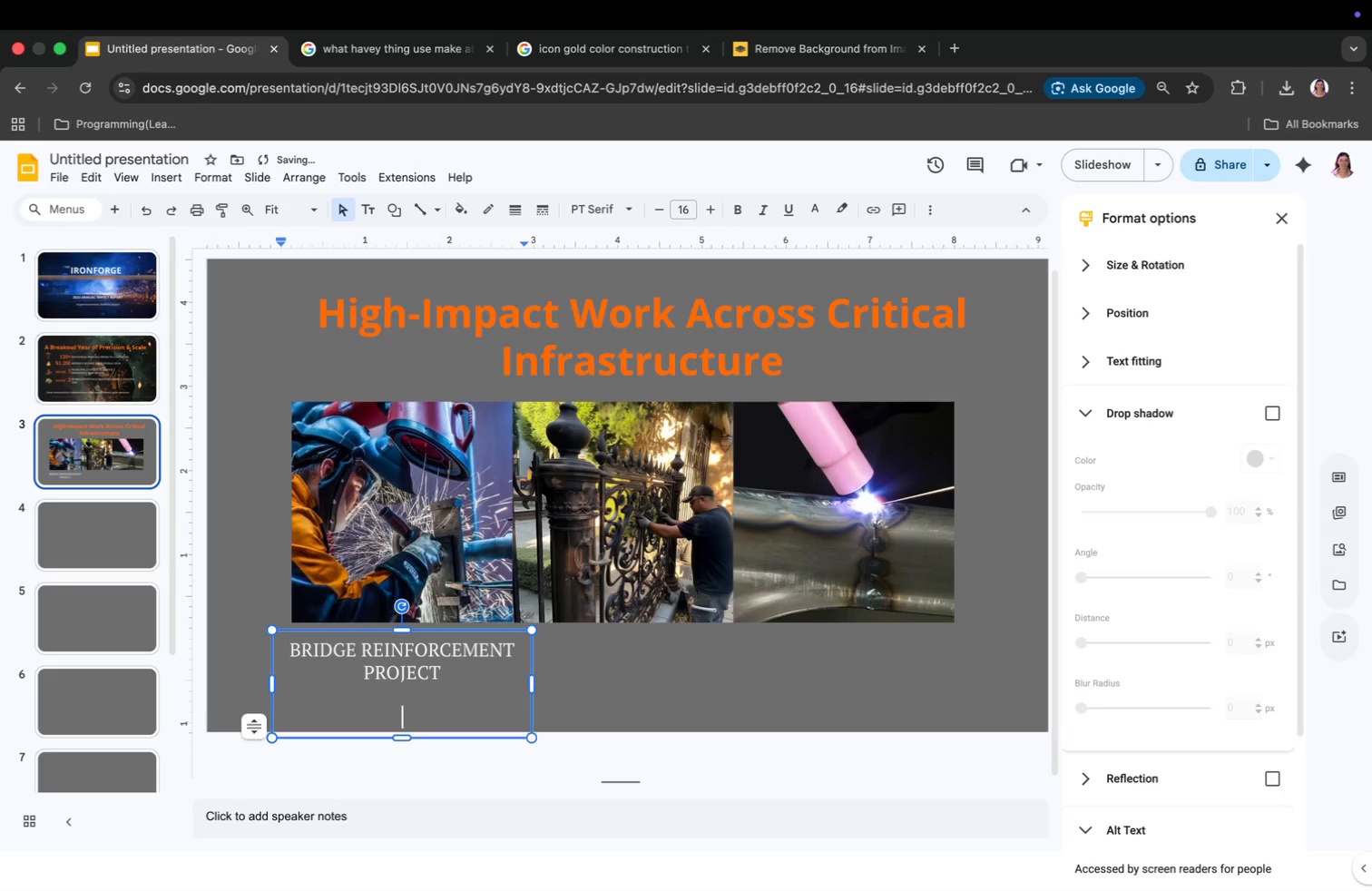 
key(Enter)
 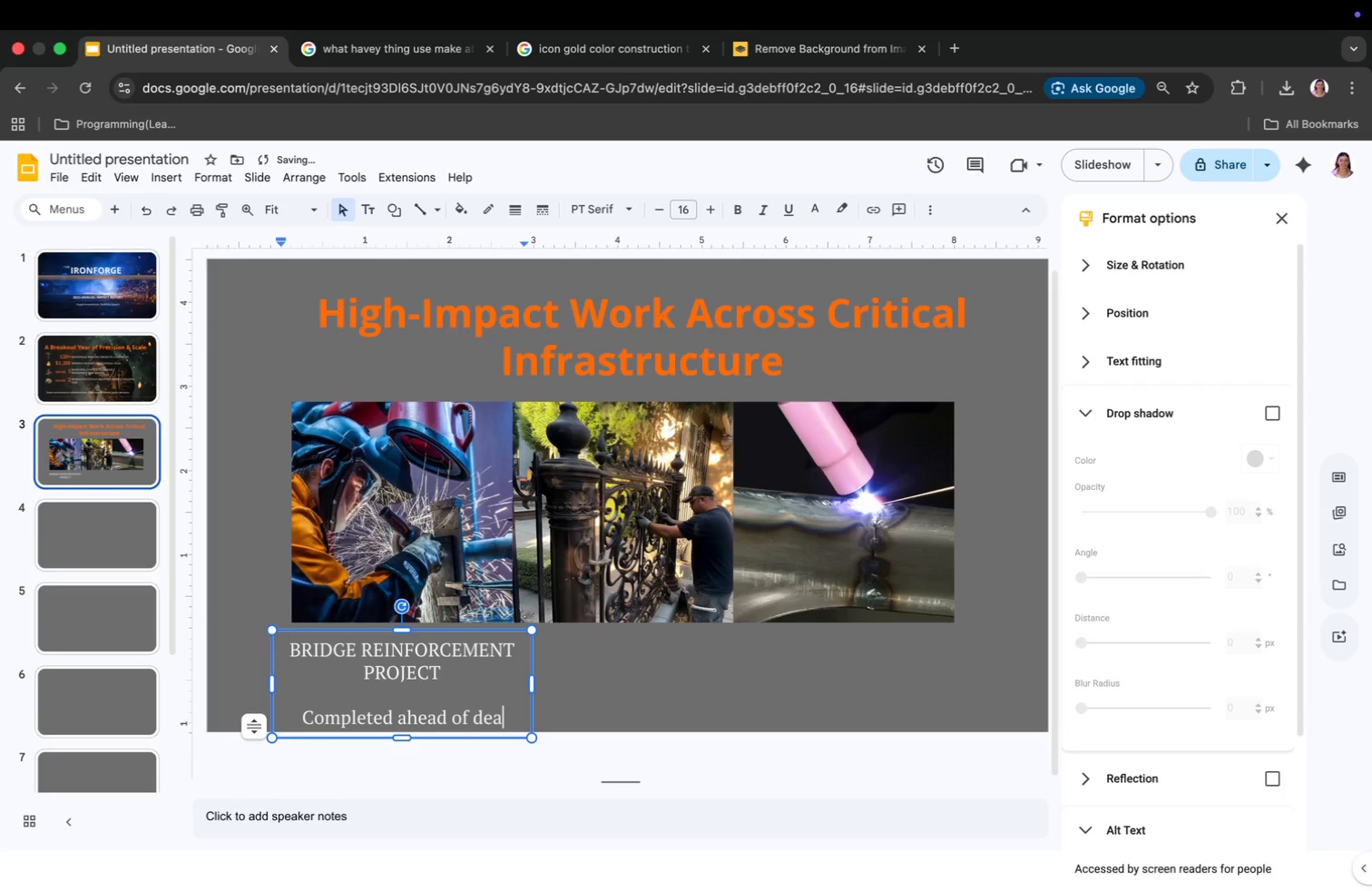 
type(Completed ahead of deadline)
 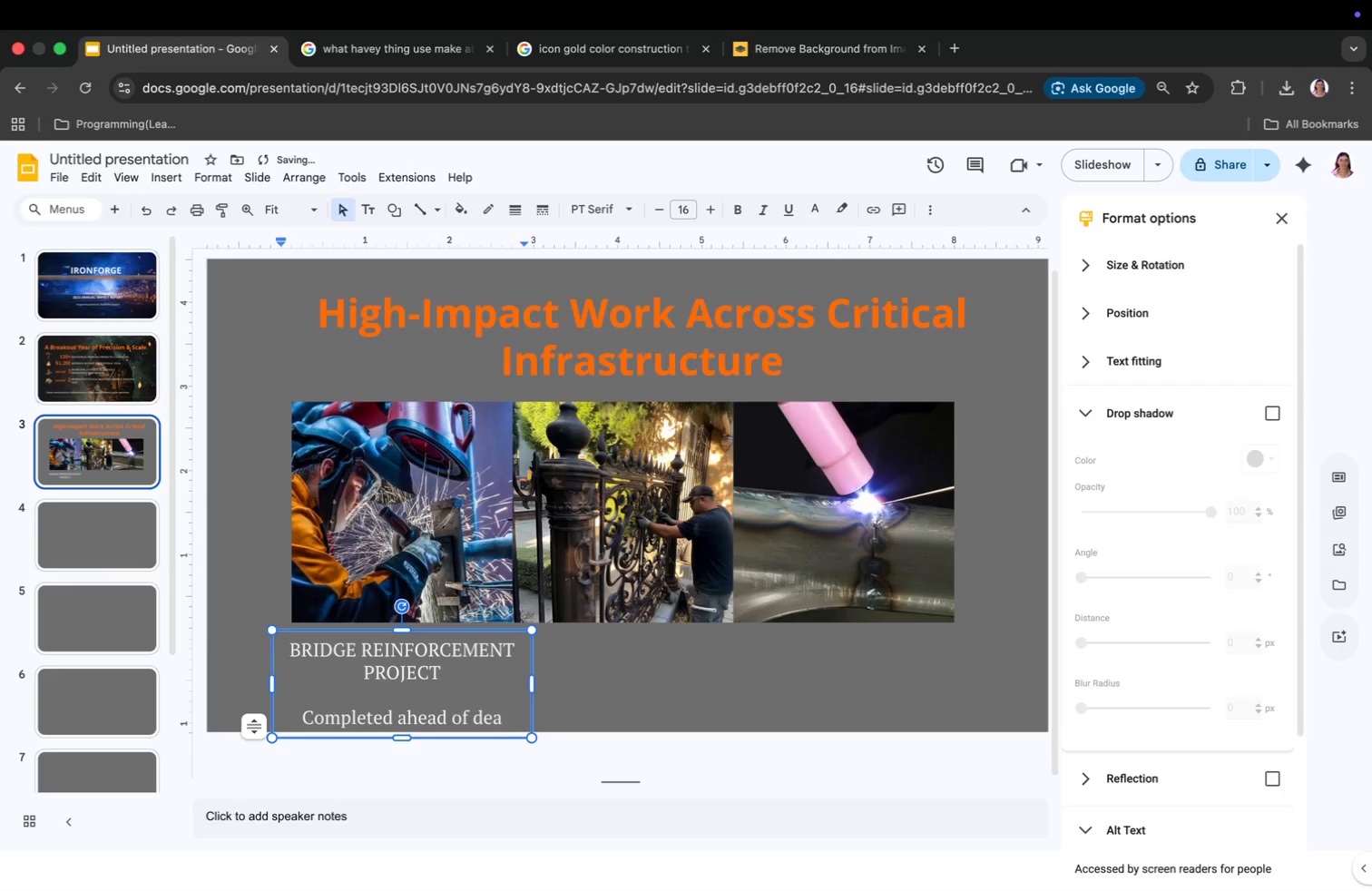 
double_click([656, 694])
 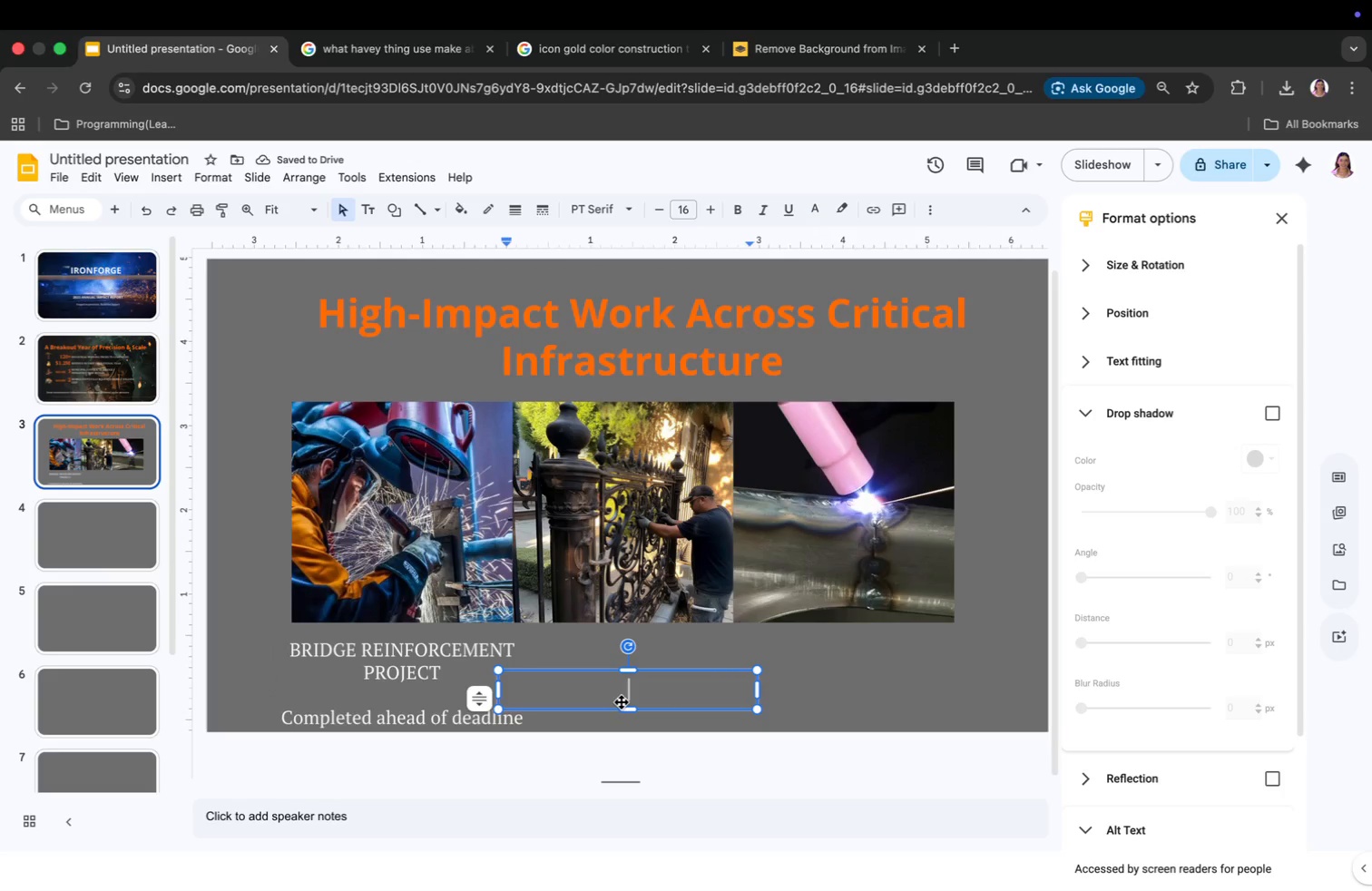 
left_click_drag(start_coordinate=[630, 675], to_coordinate=[643, 643])
 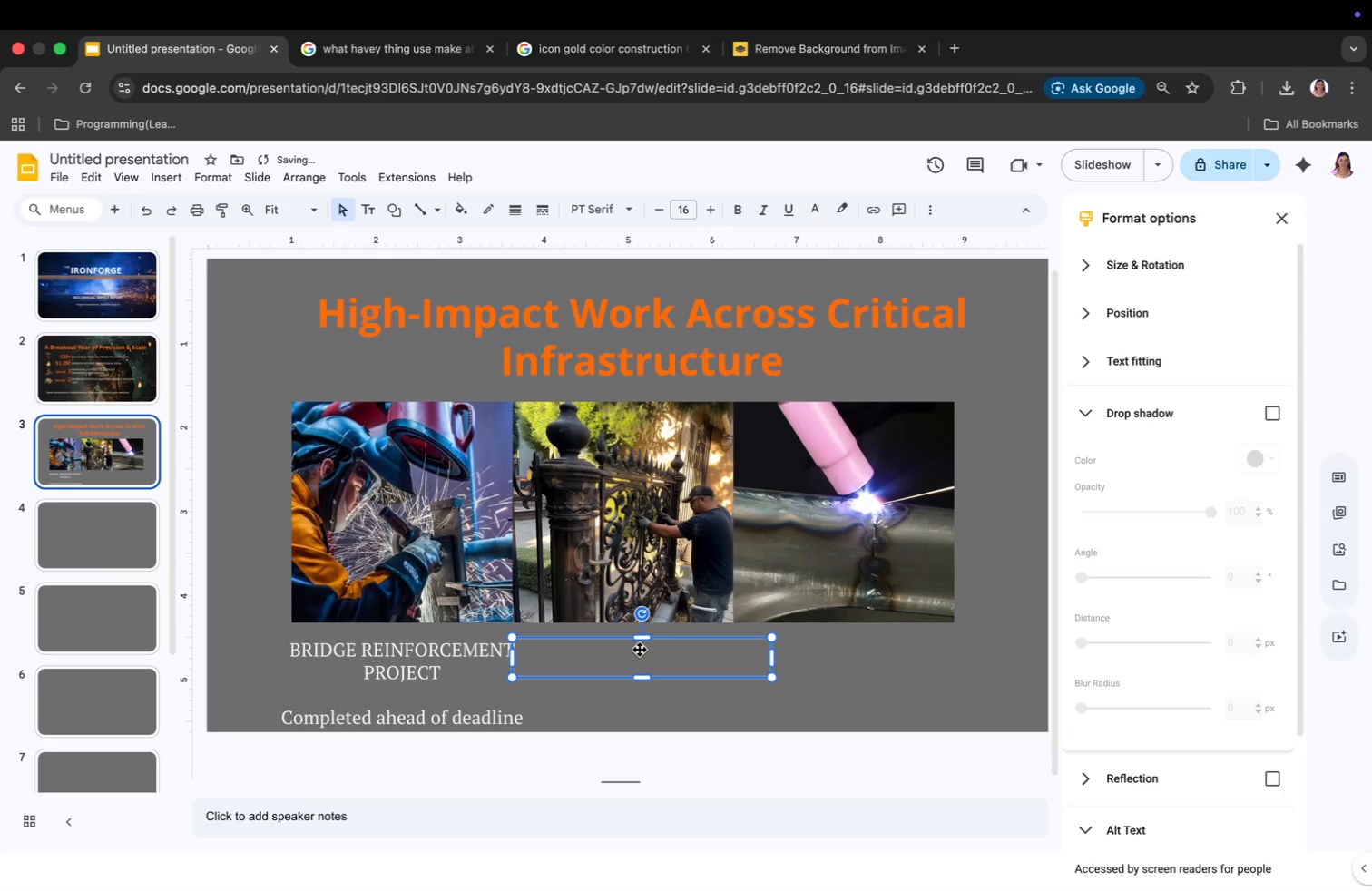 
double_click([639, 651])
 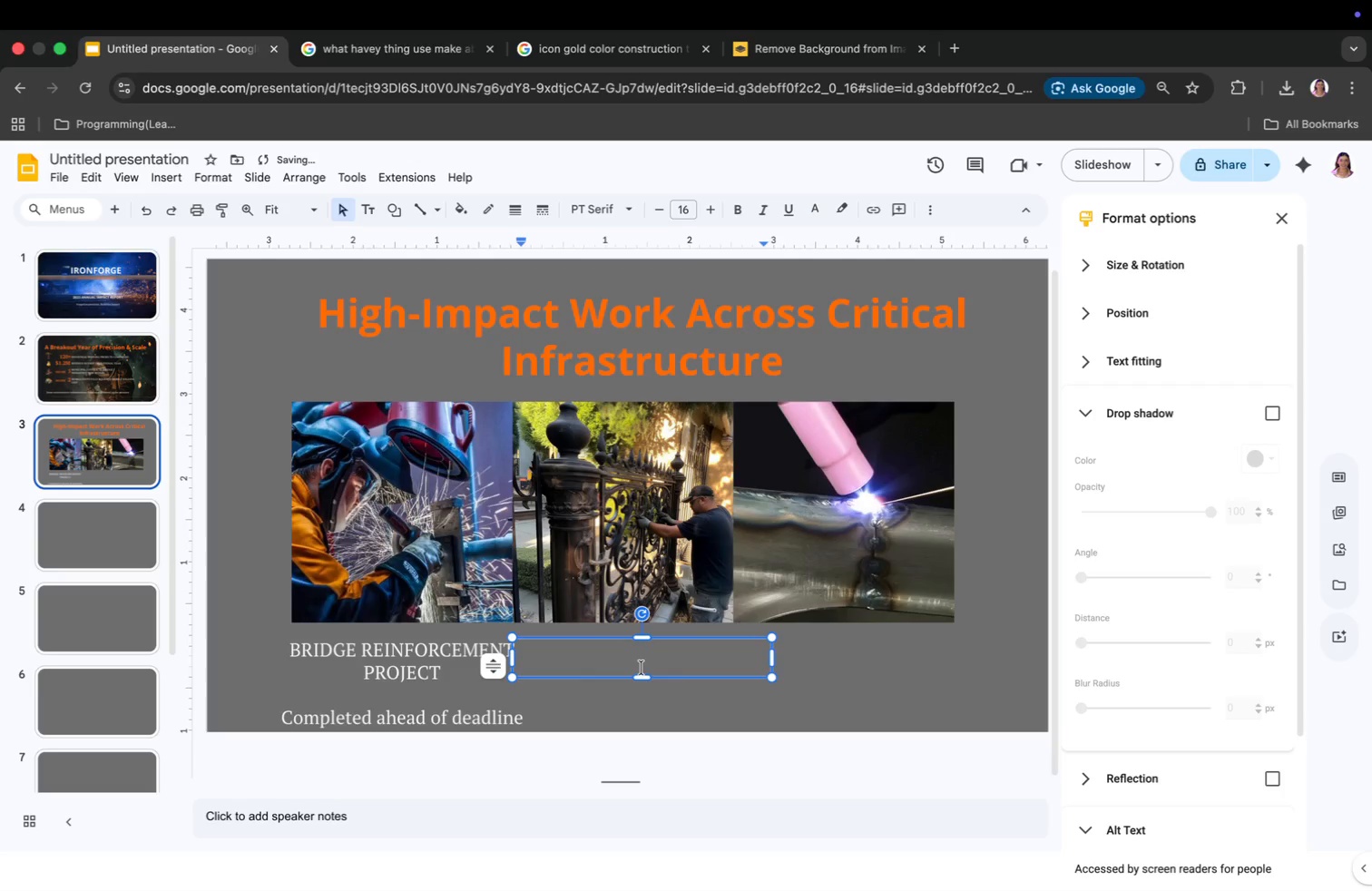 
type(HERITAGE GATE RESTORATION)
 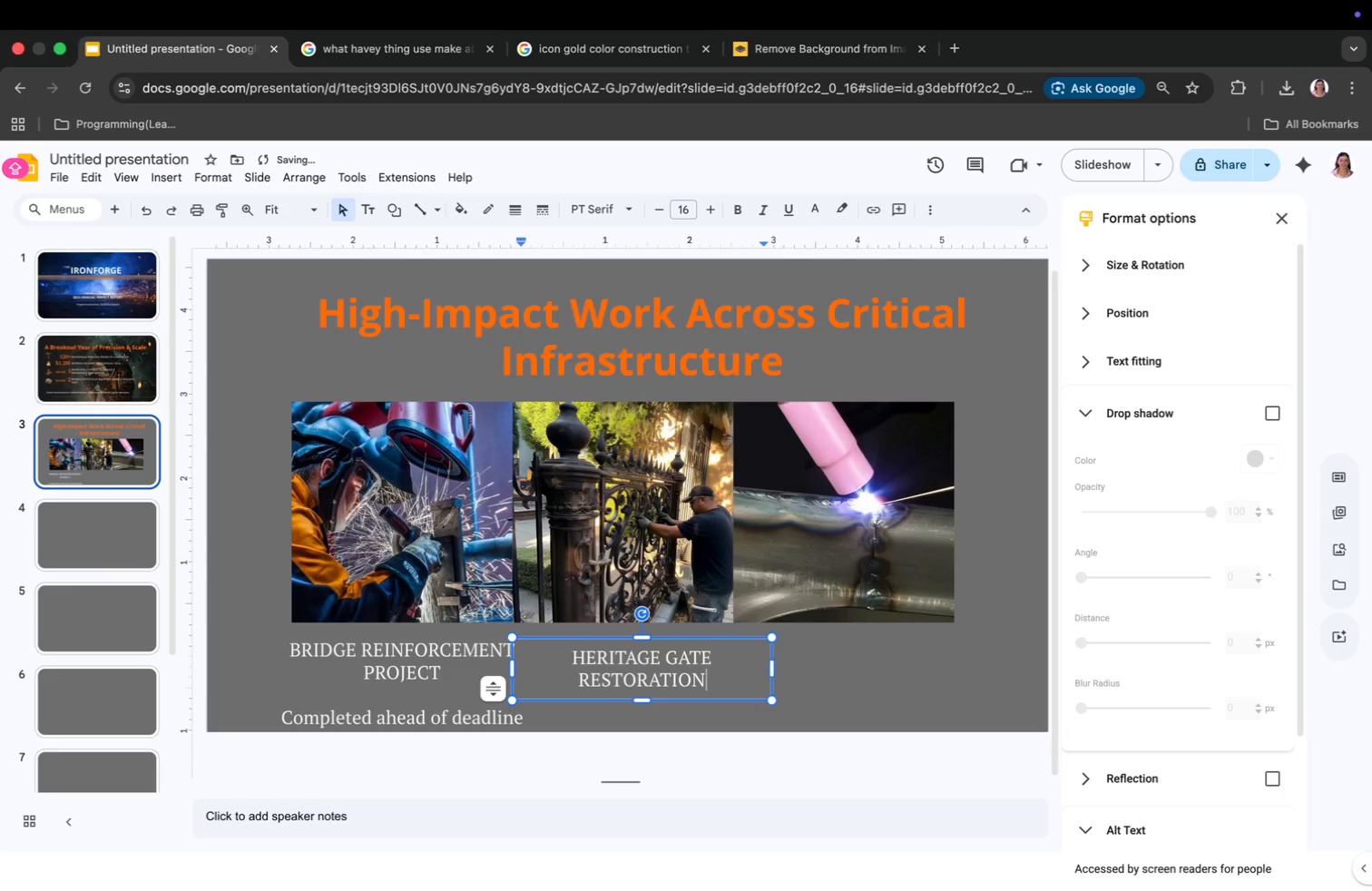 
key(Enter)
 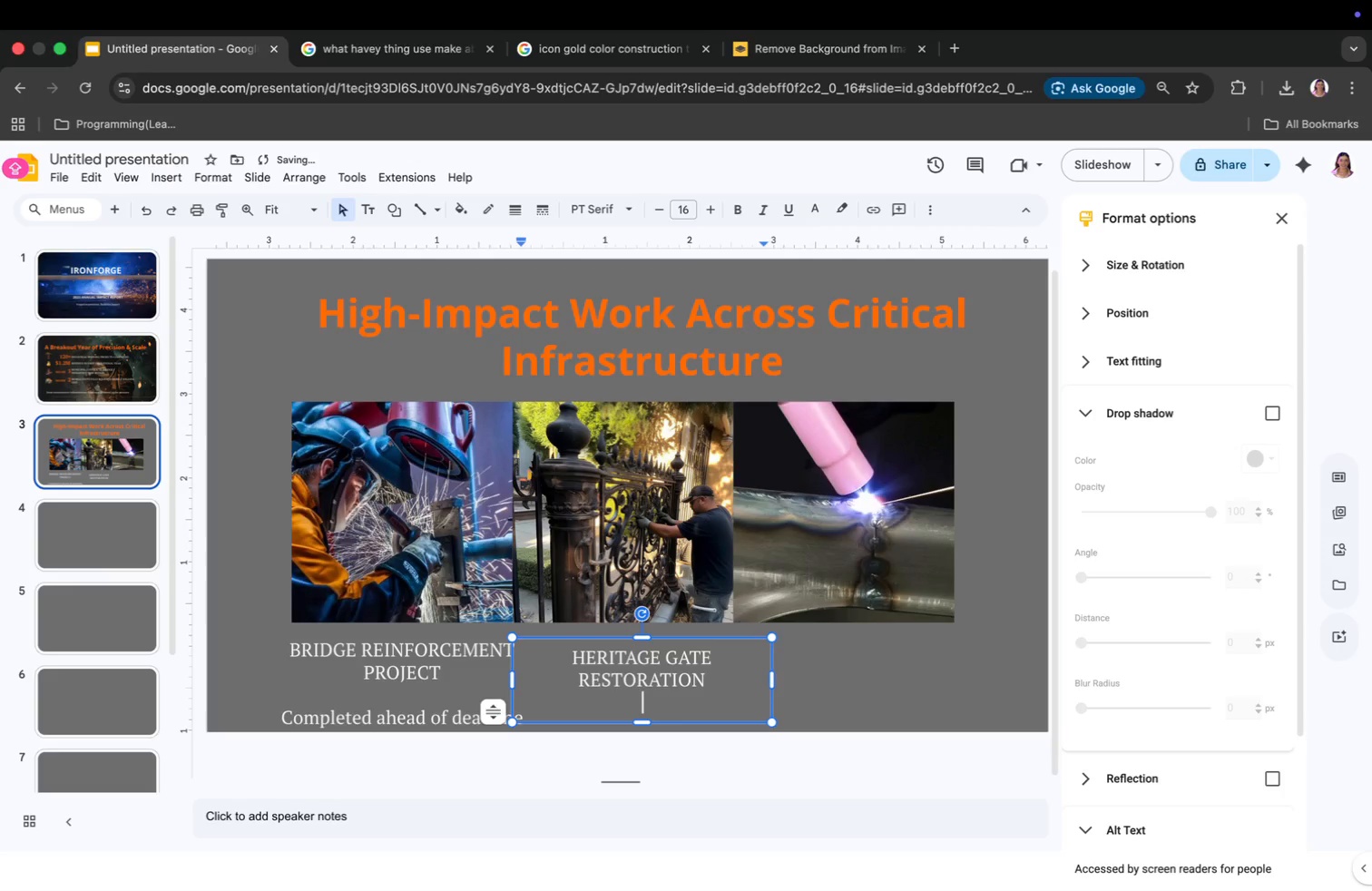 
type(Restord 1==)
key(Backspace)
key(Backspace)
type(00+ year-old structure)
 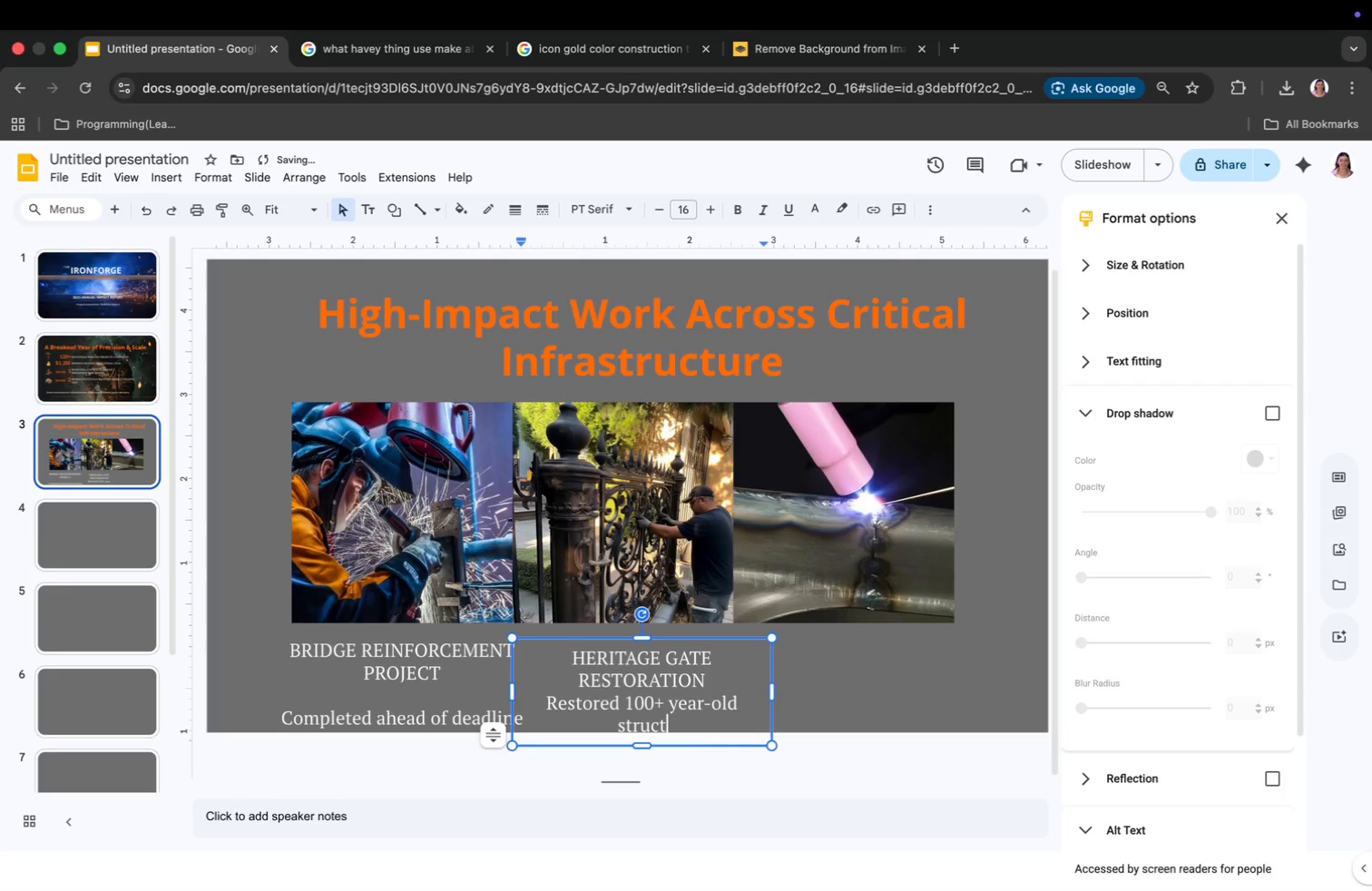 
left_click([436, 719])
 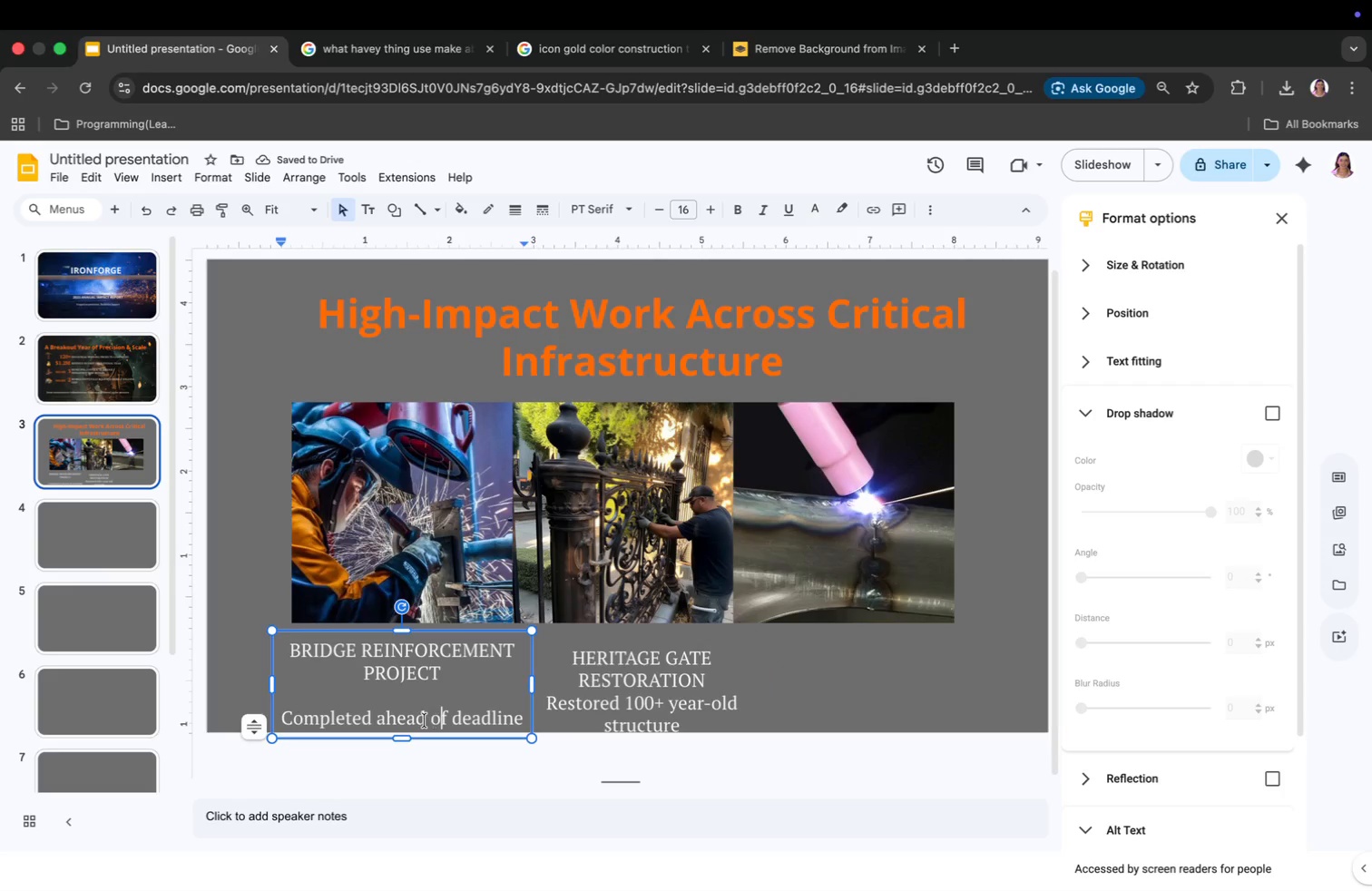 
hold_key(key=CommandLeft, duration=0.3)
 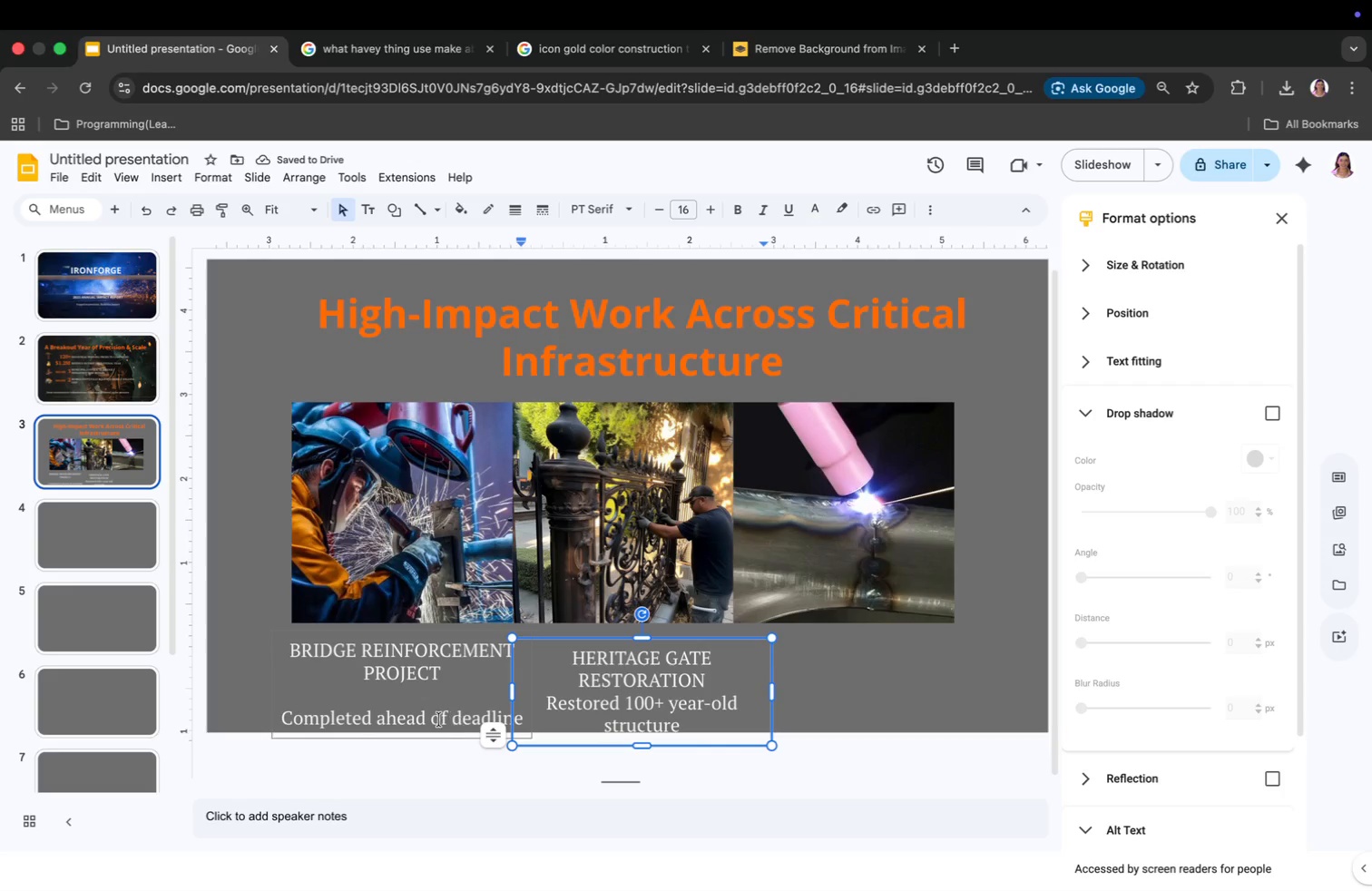 
left_click_drag(start_coordinate=[284, 719], to_coordinate=[521, 735])
 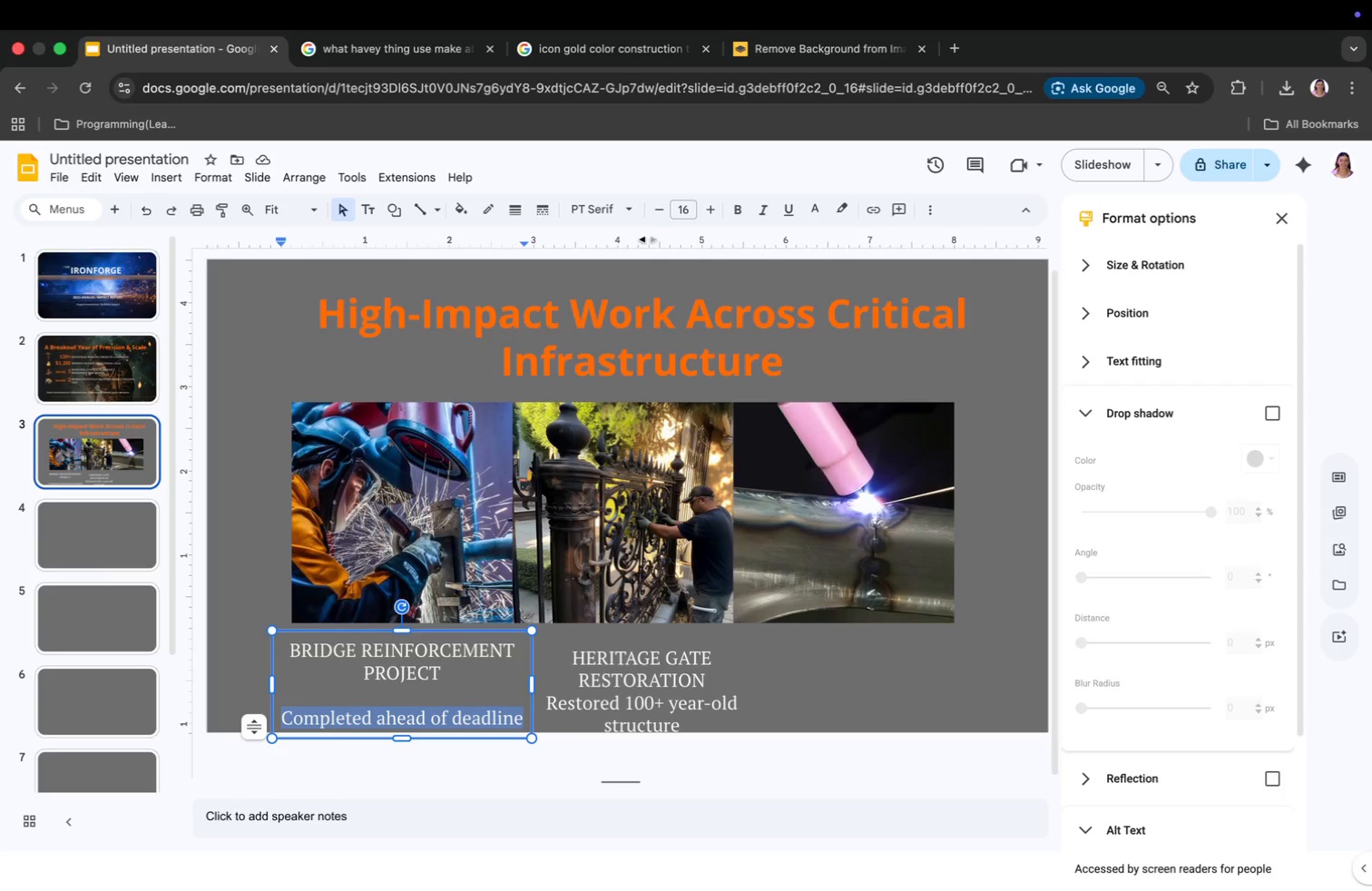 
double_click([660, 209])
 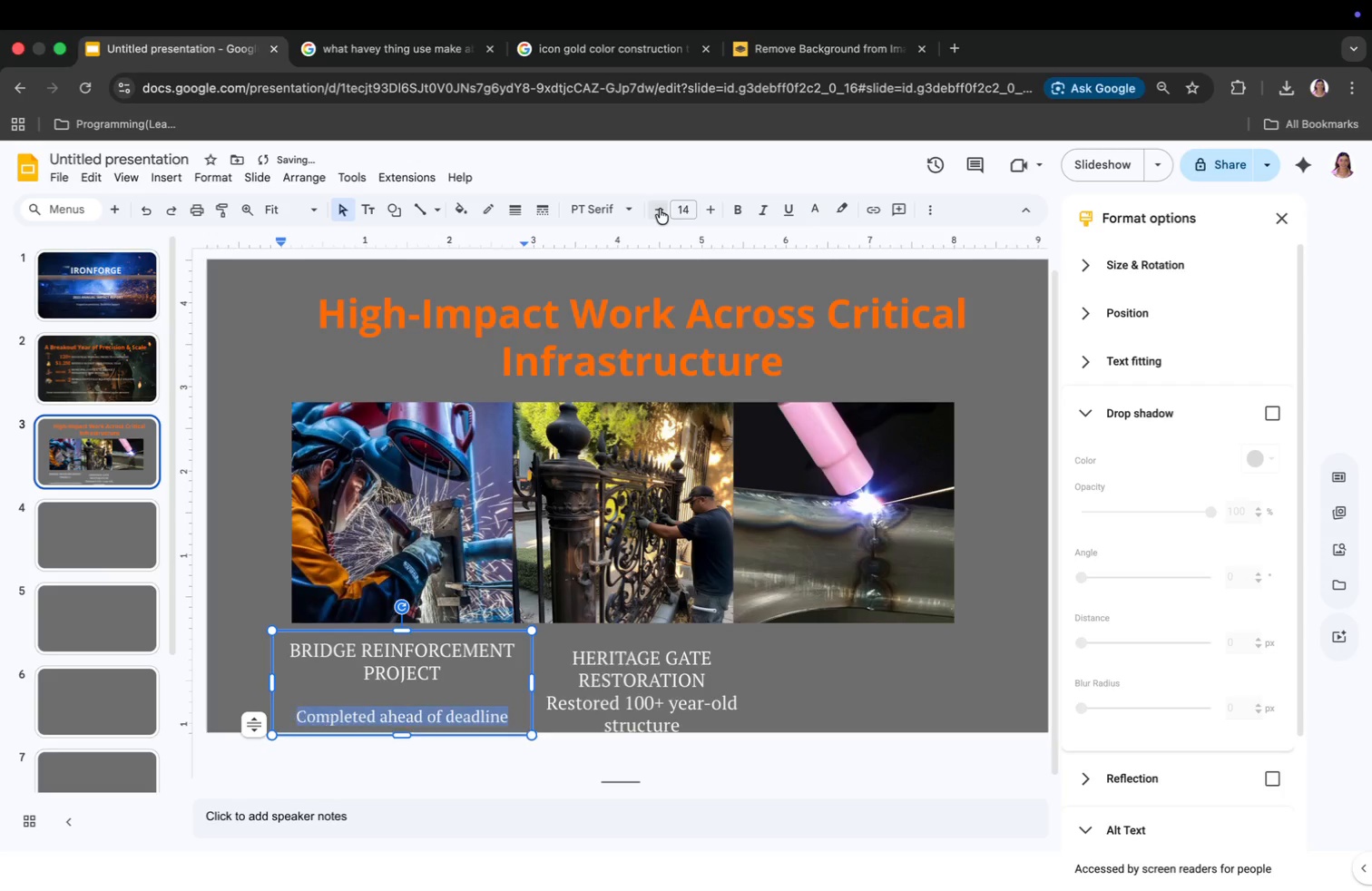 
triple_click([660, 209])
 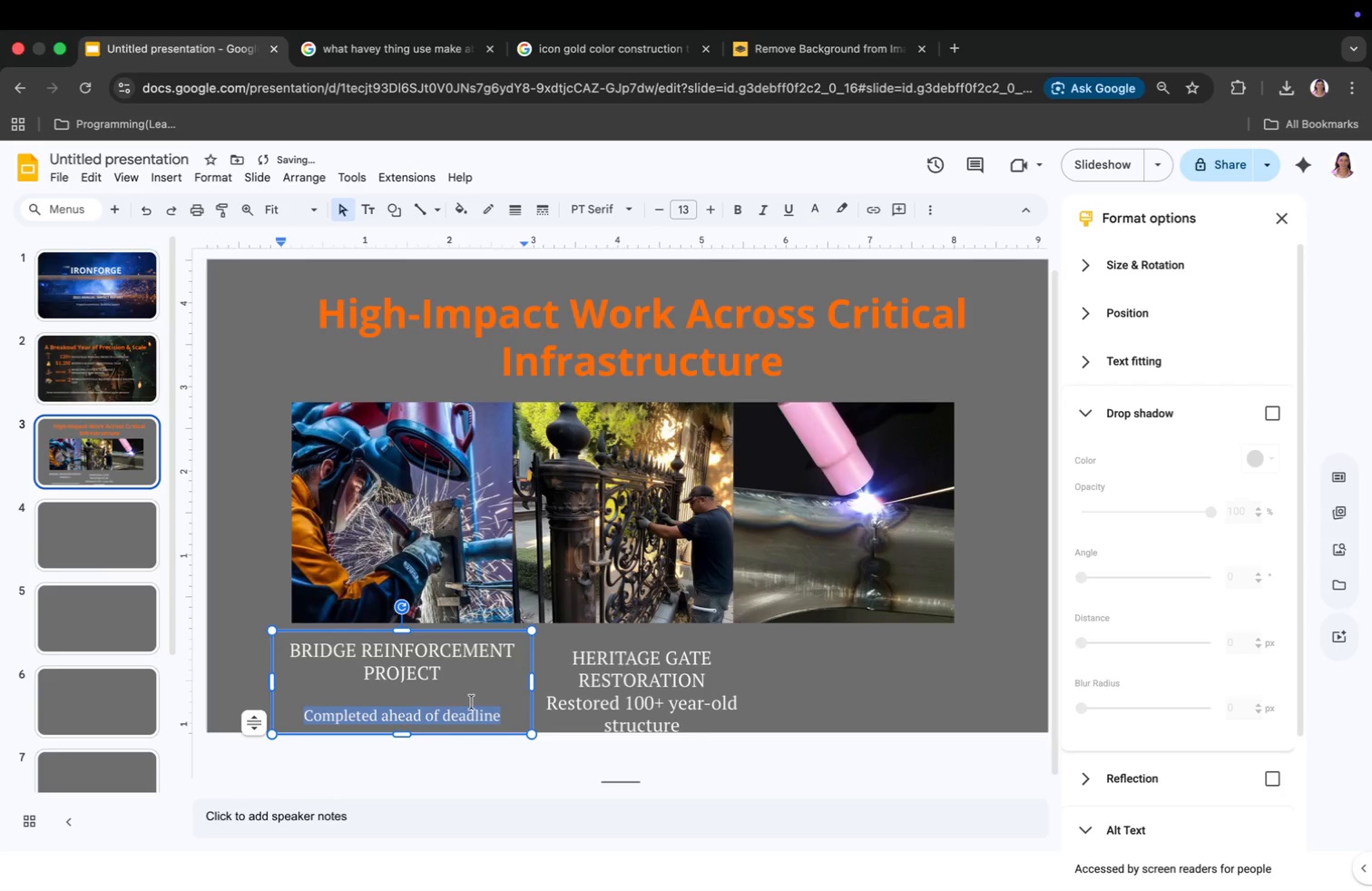 
left_click([463, 697])
 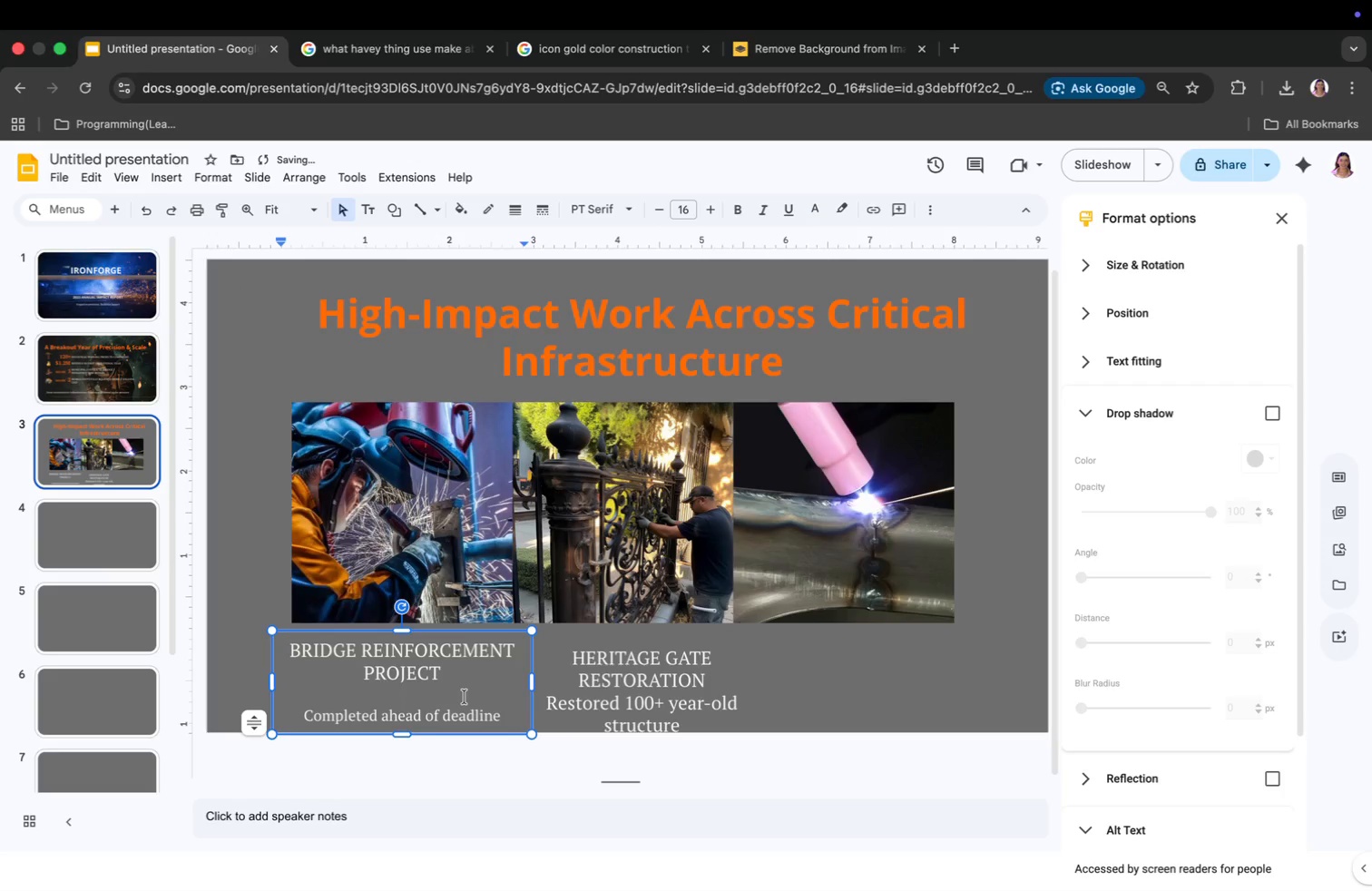 
key(Backspace)
 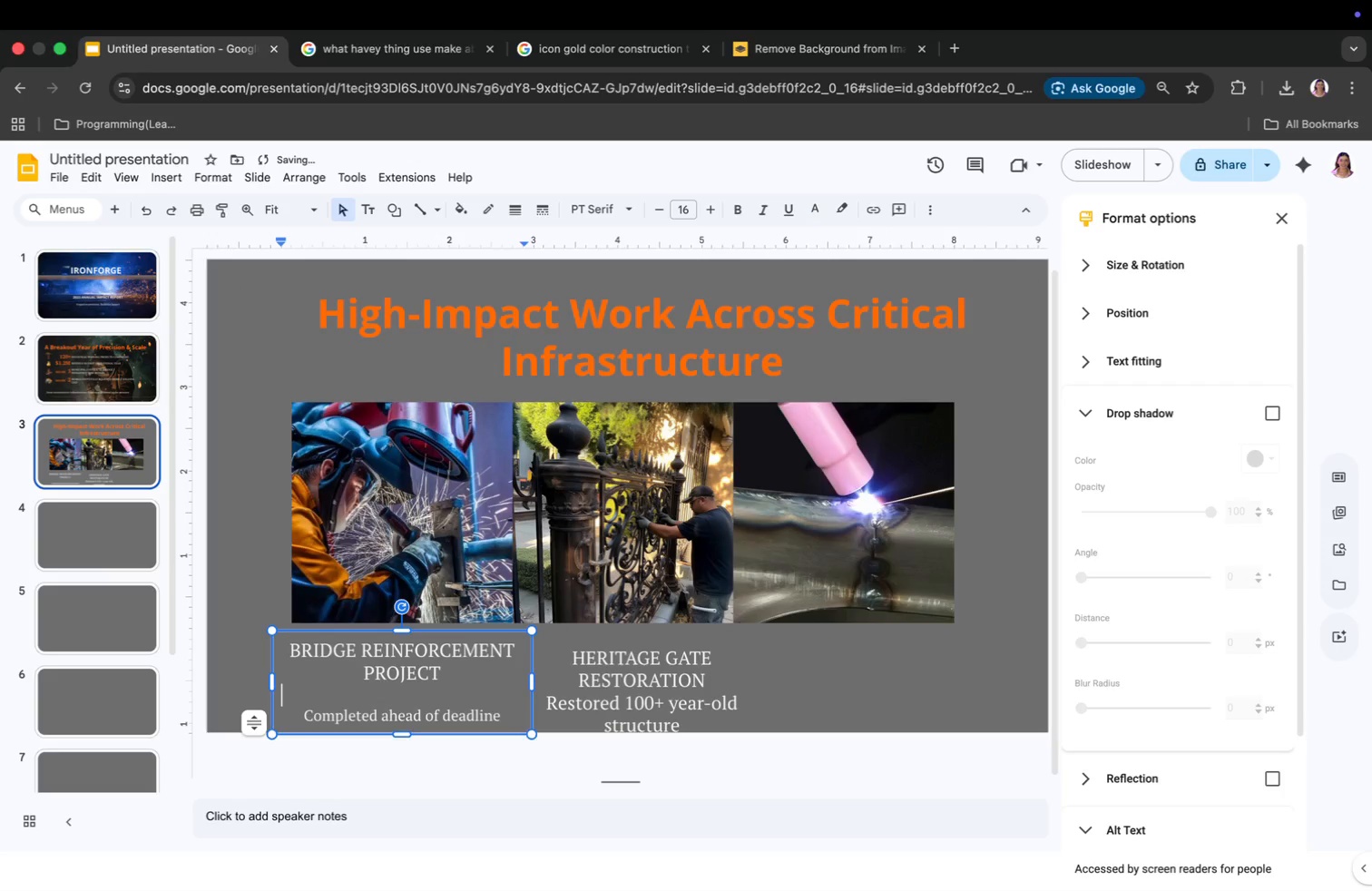 
key(Backspace)
 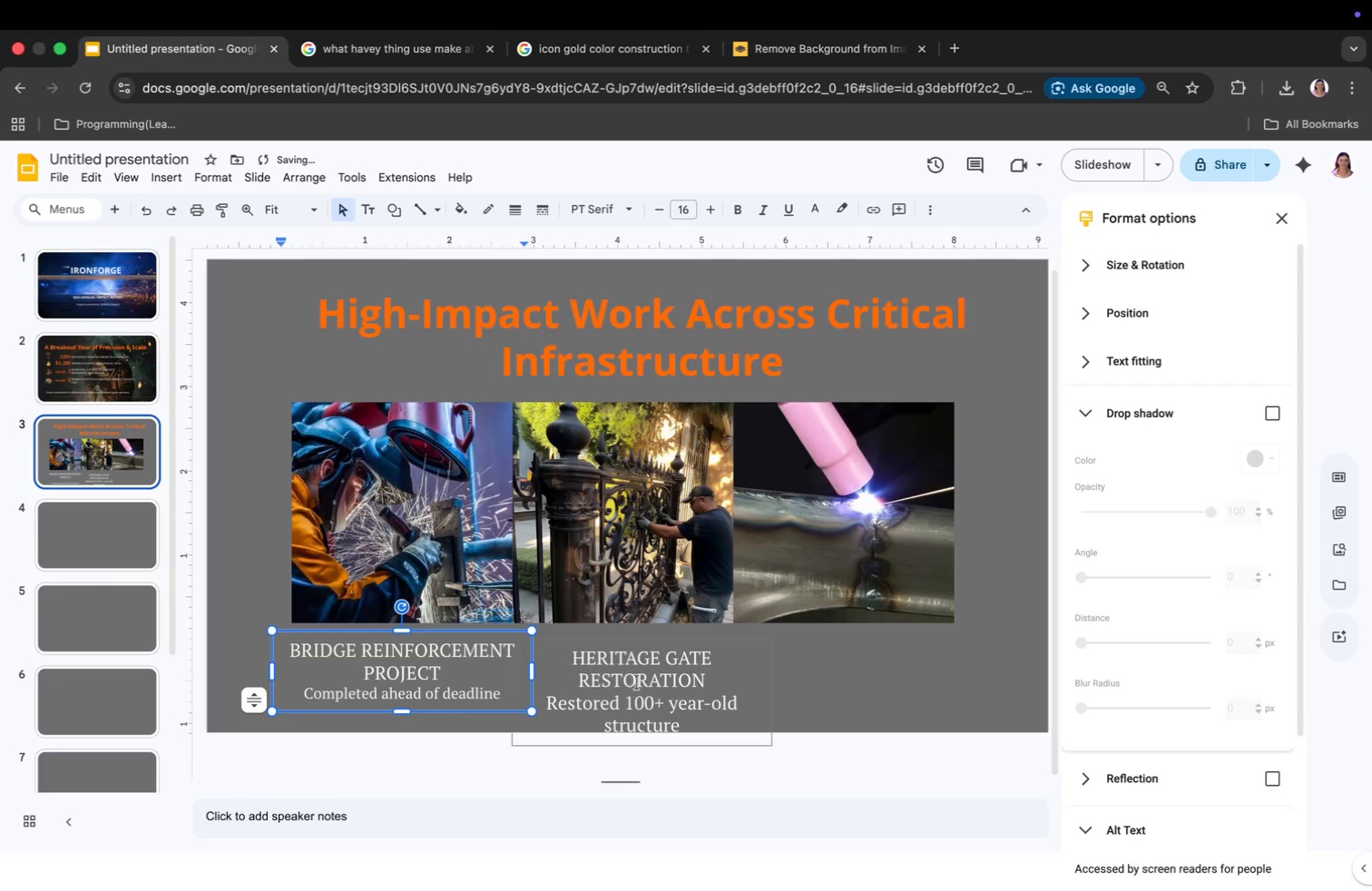 
left_click([651, 660])
 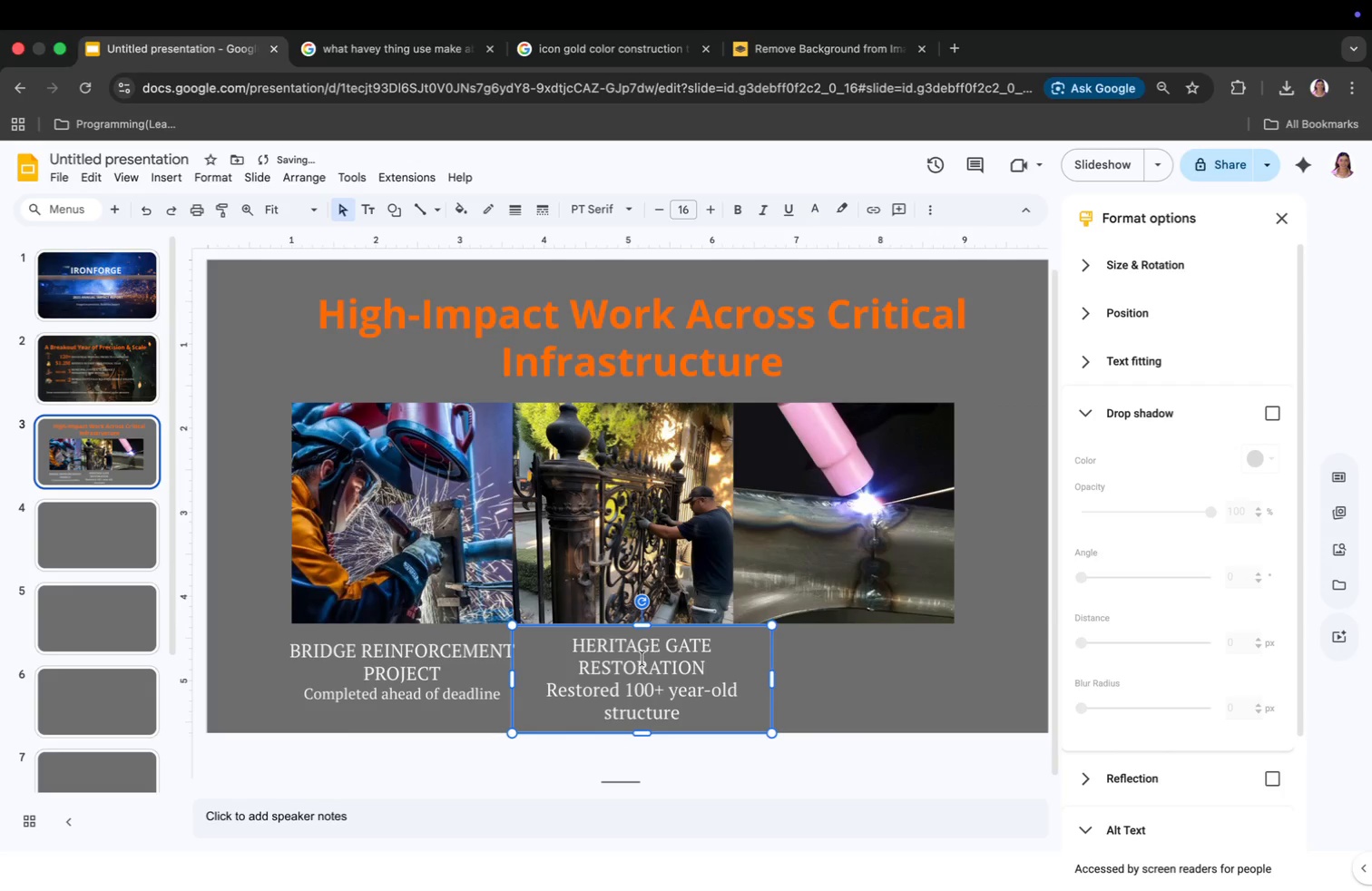 
left_click_drag(start_coordinate=[642, 641], to_coordinate=[642, 630])
 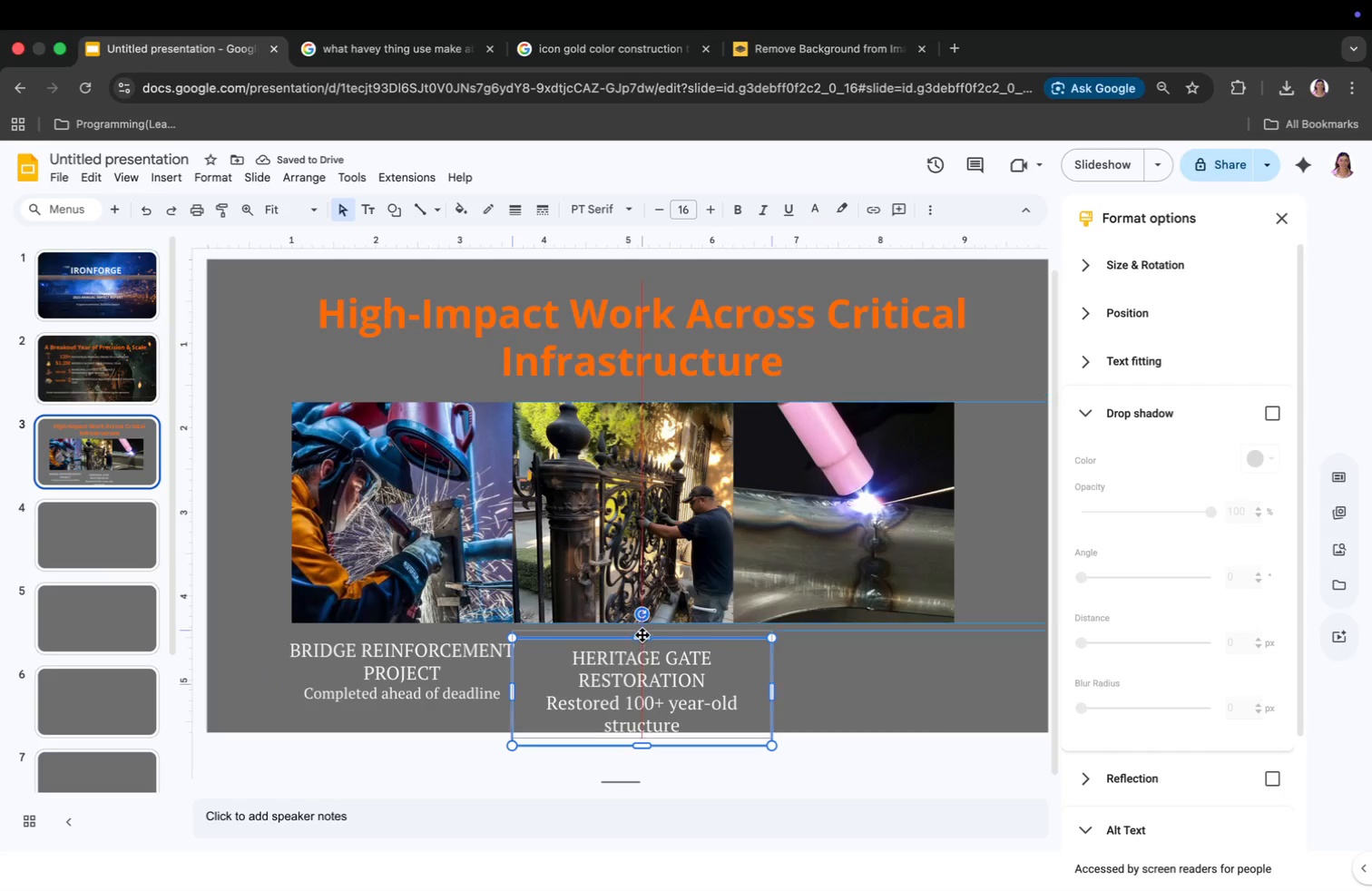 
left_click([431, 651])
 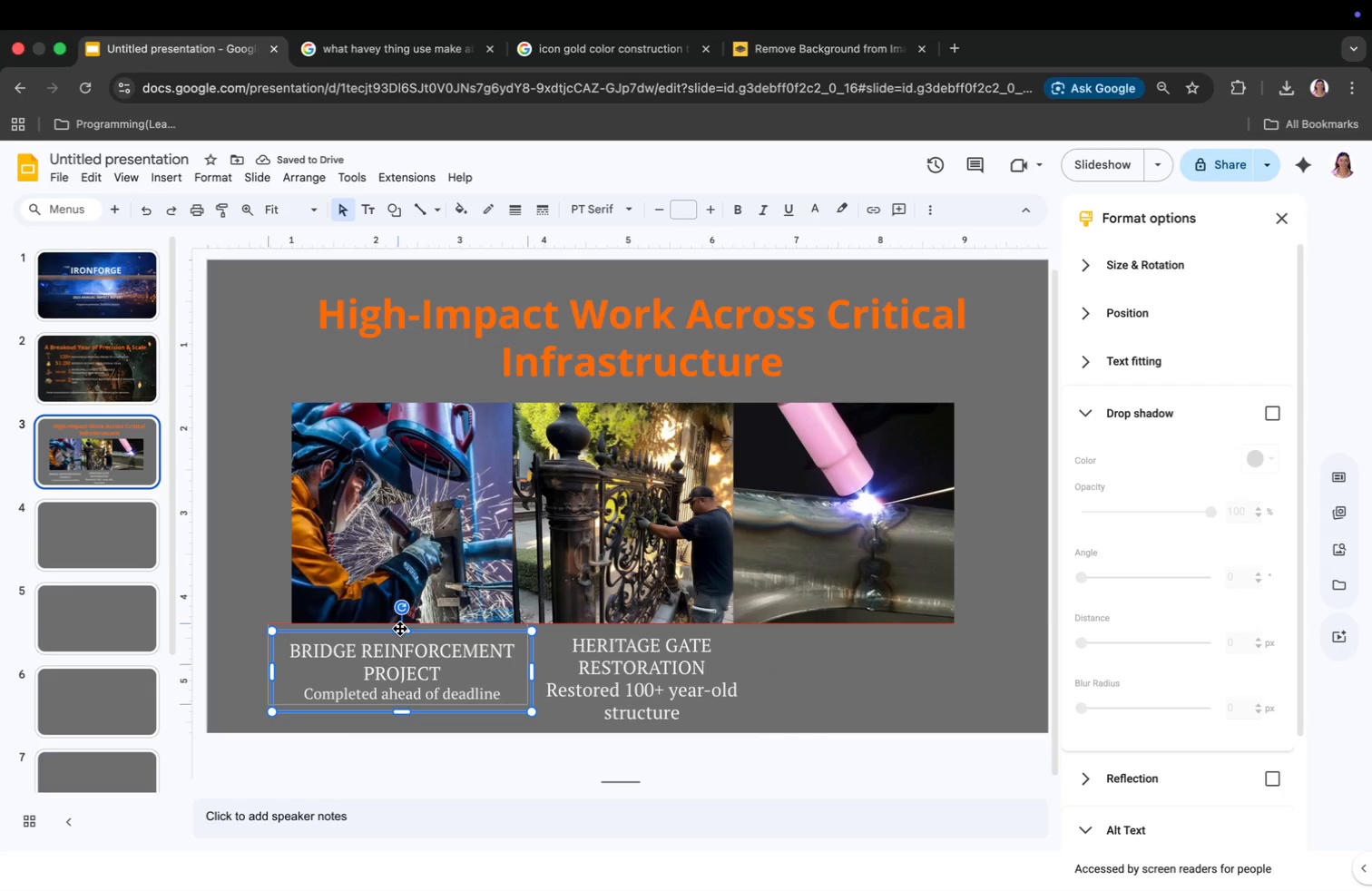 
left_click_drag(start_coordinate=[404, 637], to_coordinate=[400, 629])
 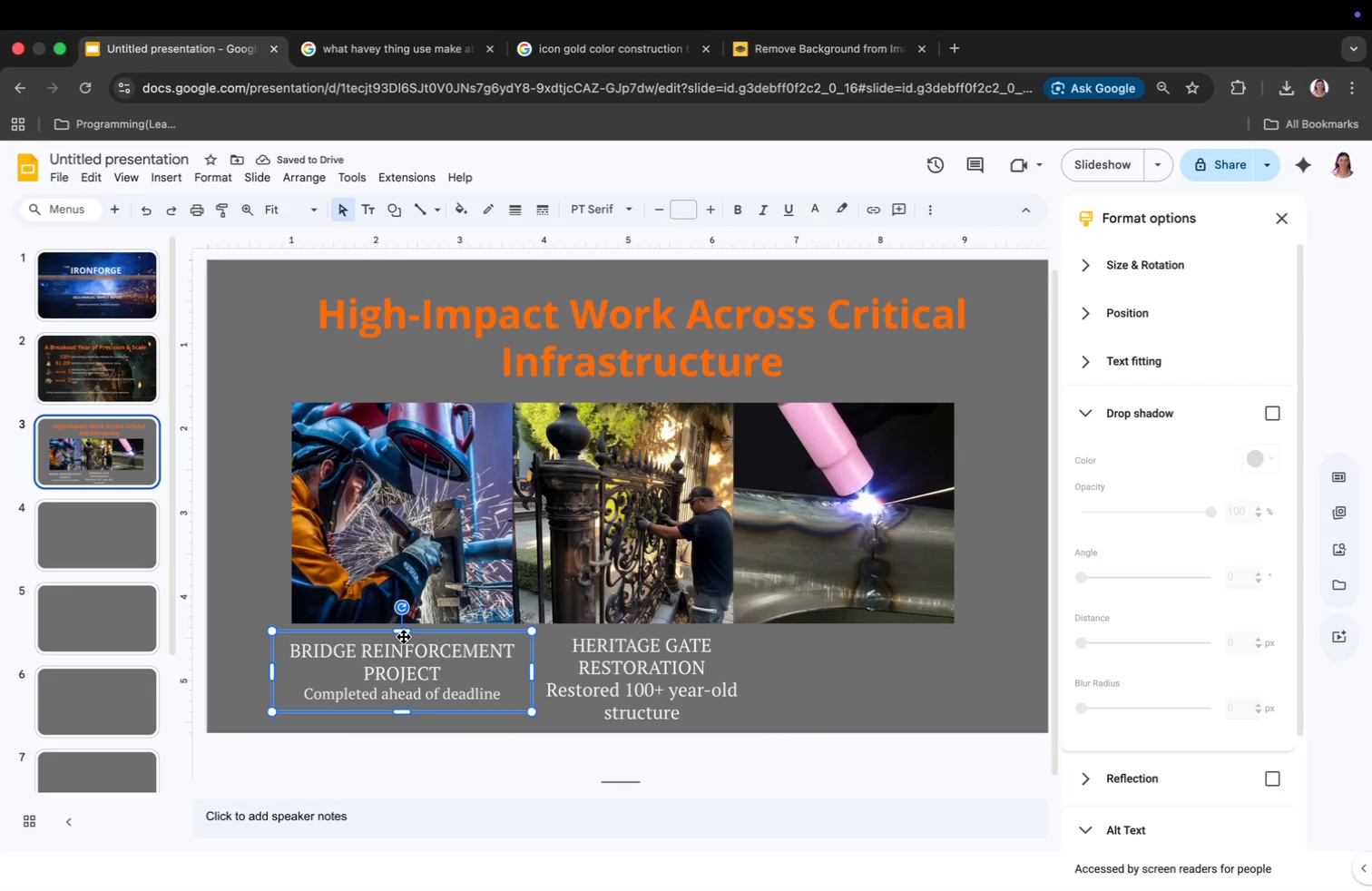 
left_click([625, 689])
 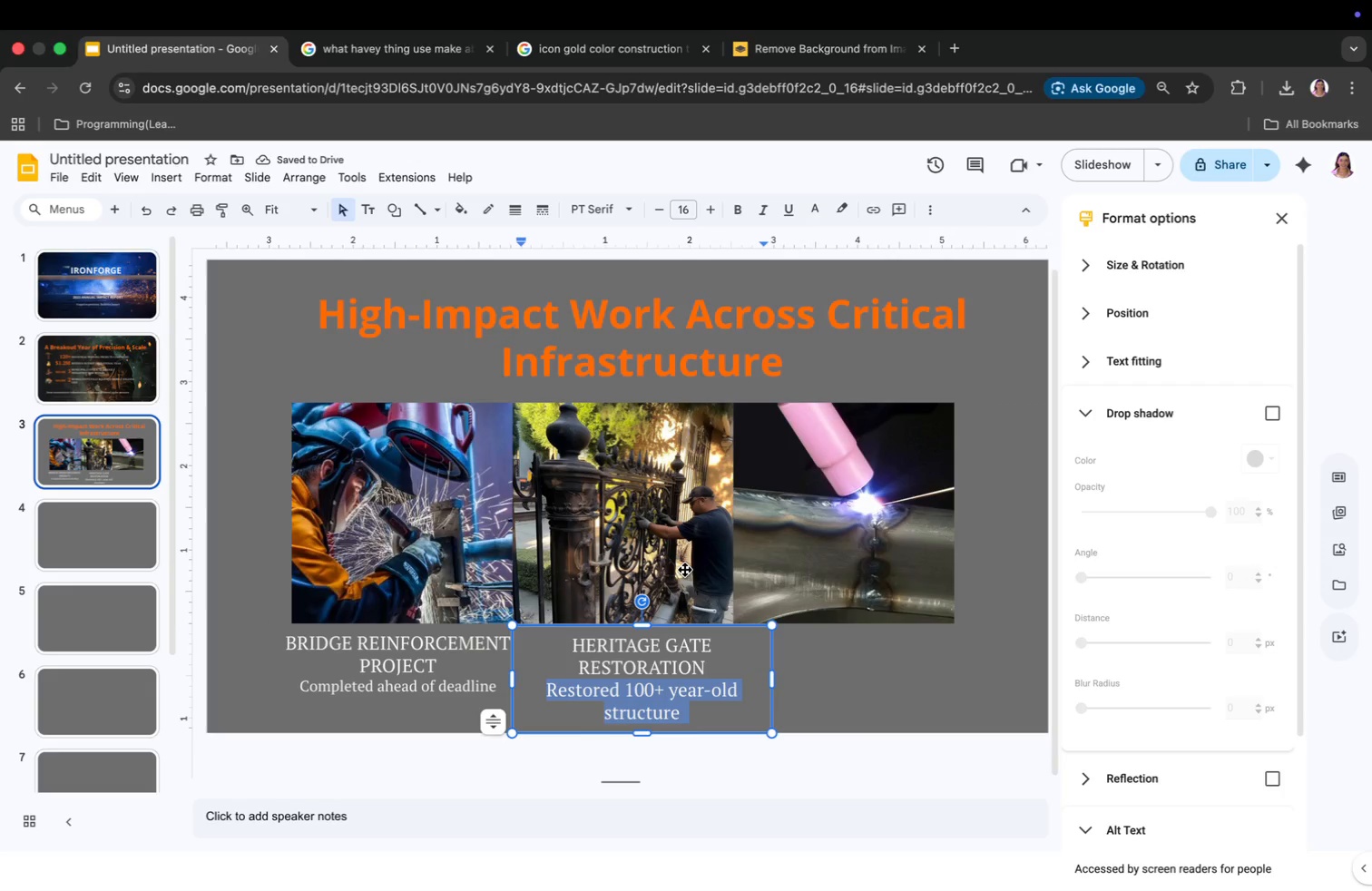 
left_click_drag(start_coordinate=[544, 691], to_coordinate=[684, 716])
 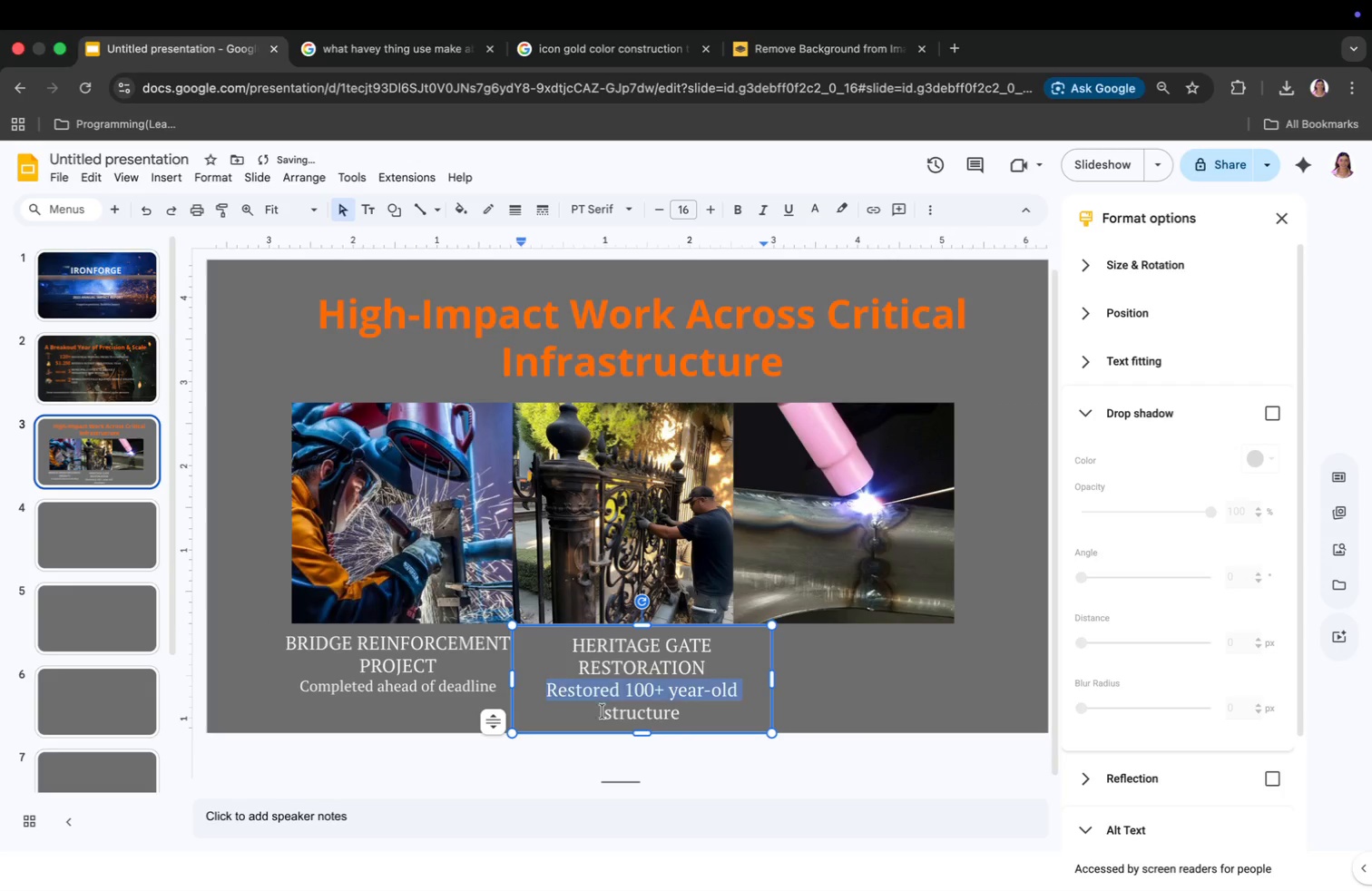 
left_click([440, 690])
 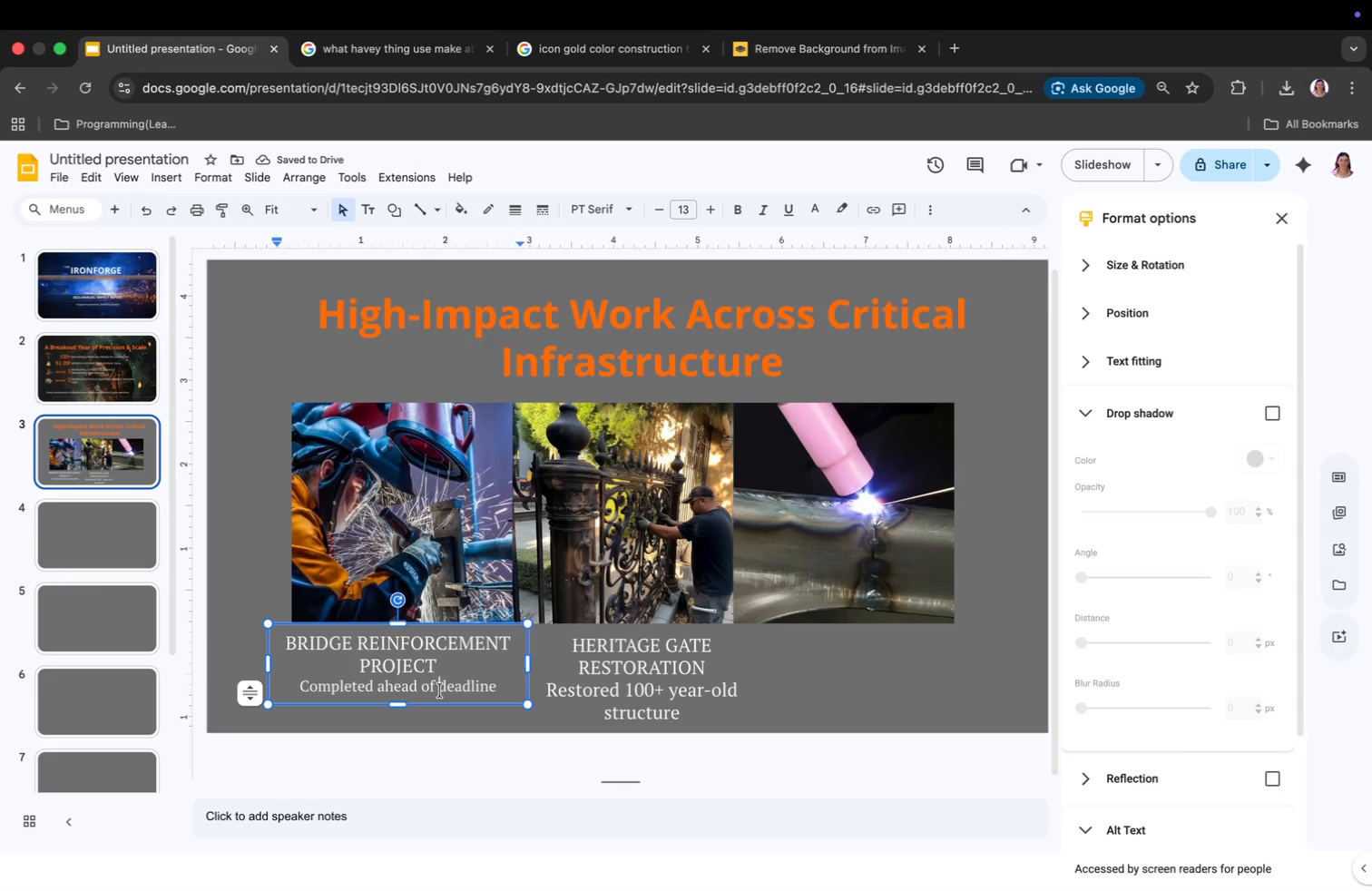 
left_click_drag(start_coordinate=[545, 695], to_coordinate=[685, 730])
 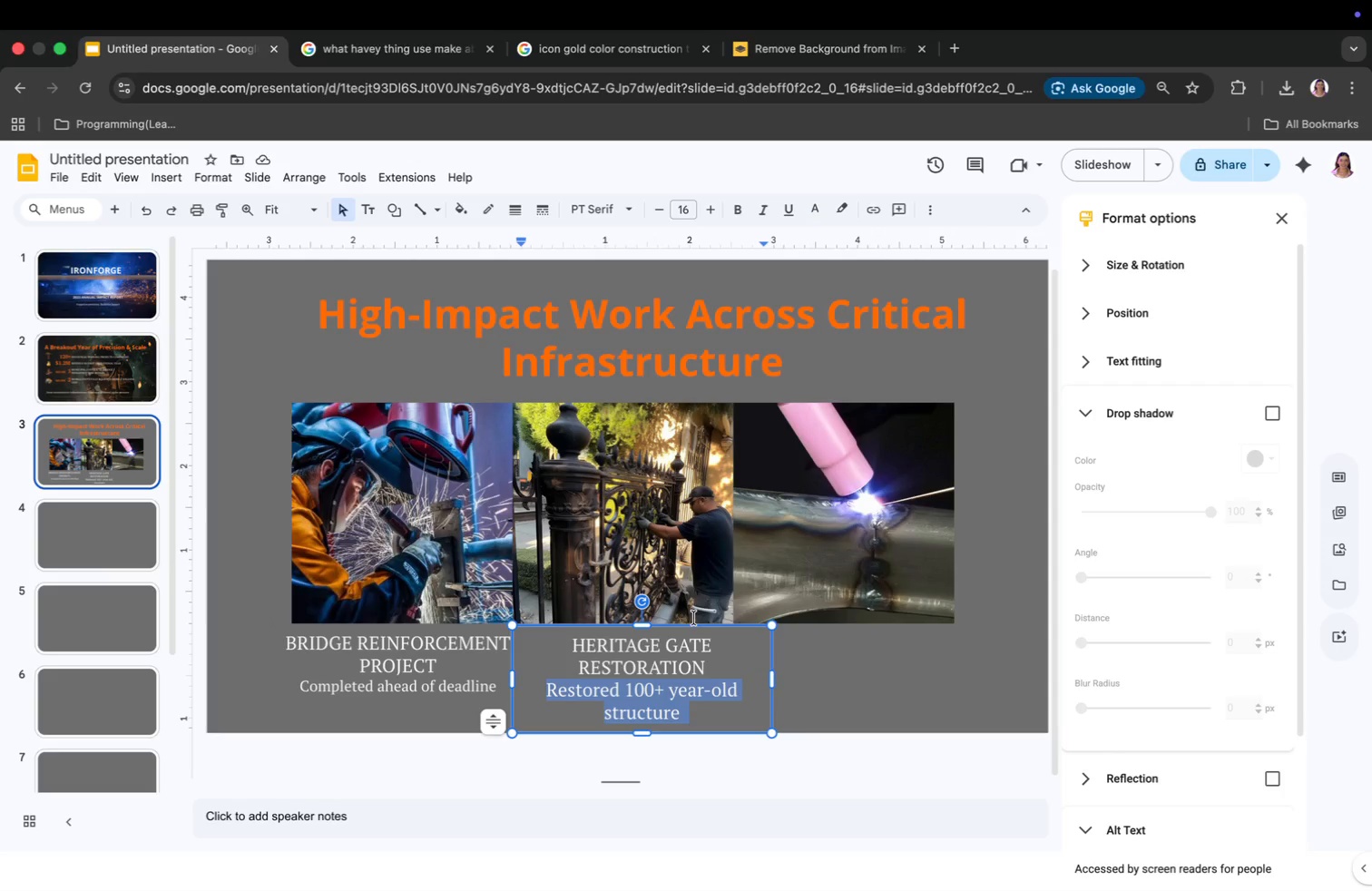 
left_click([687, 215])
 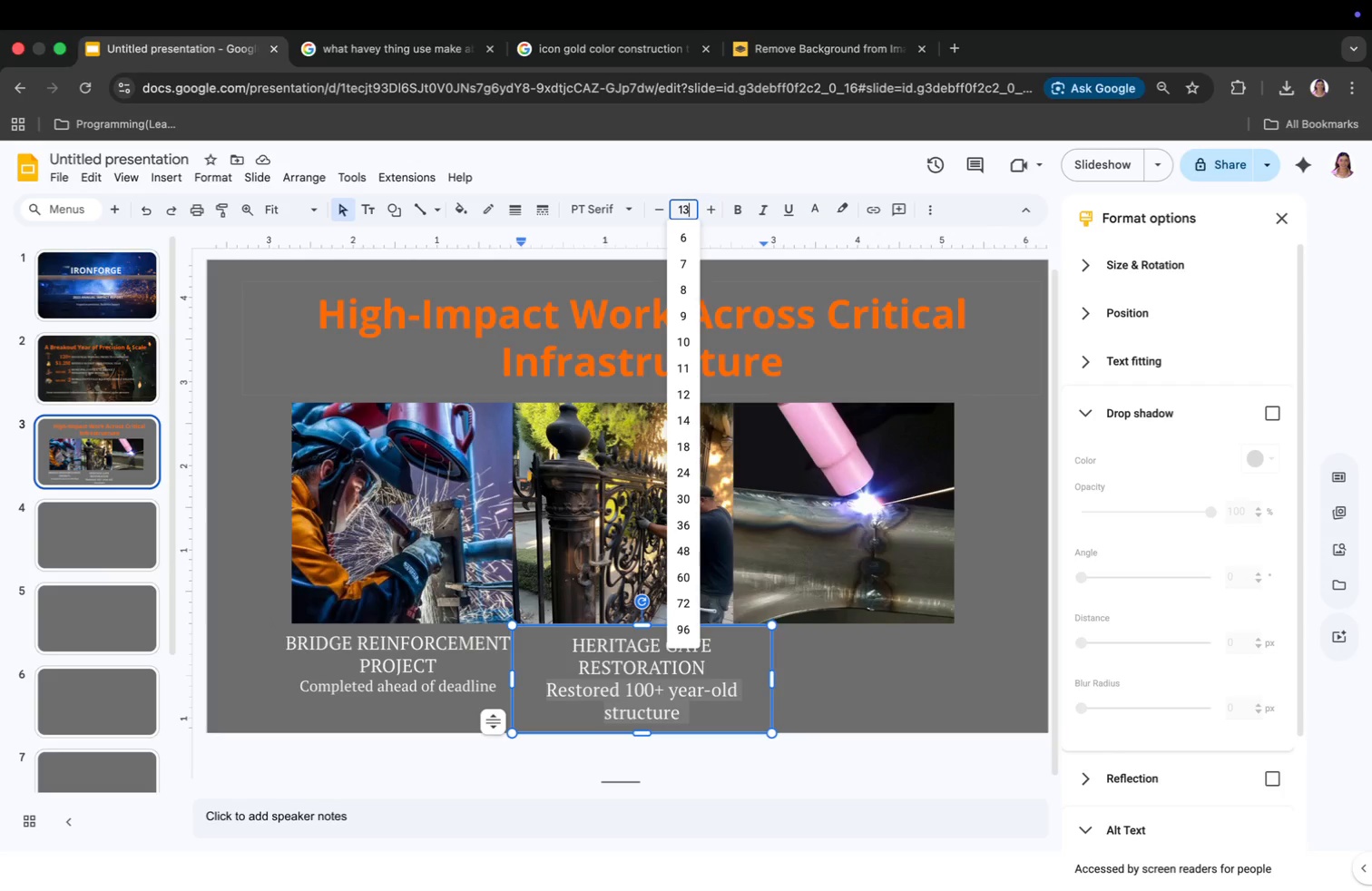 
type(13)
 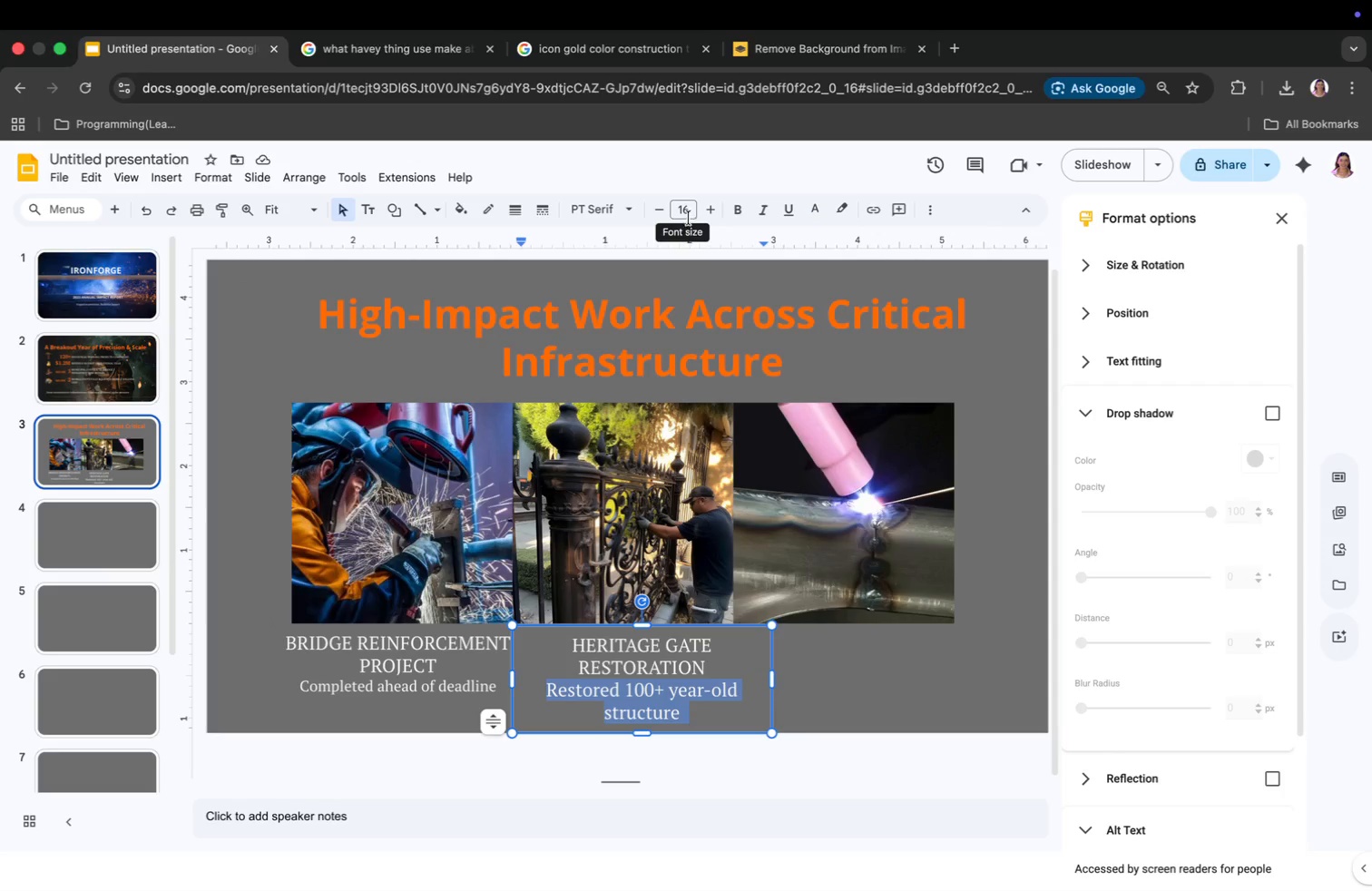 
key(Enter)
 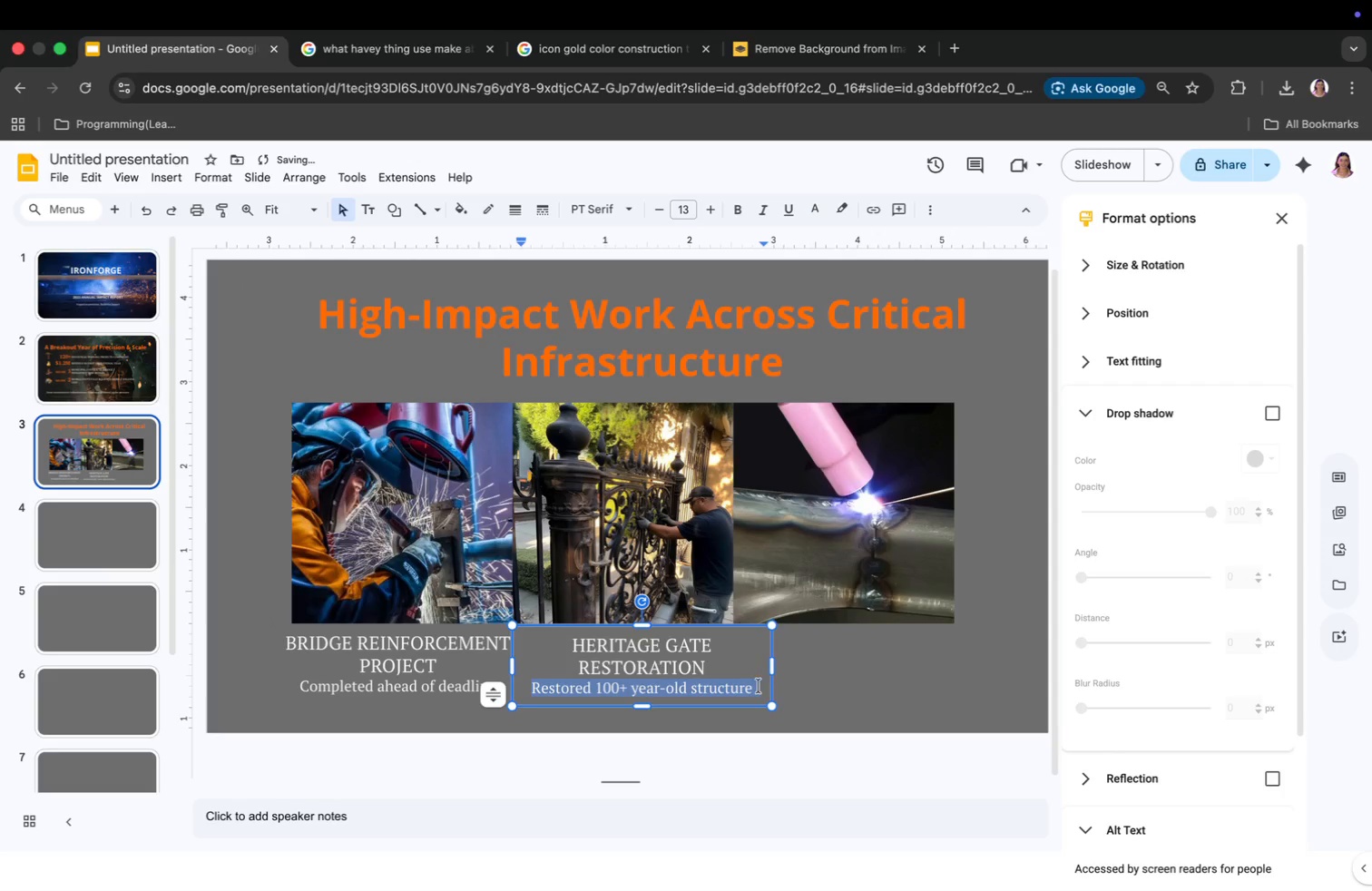 
double_click([883, 671])
 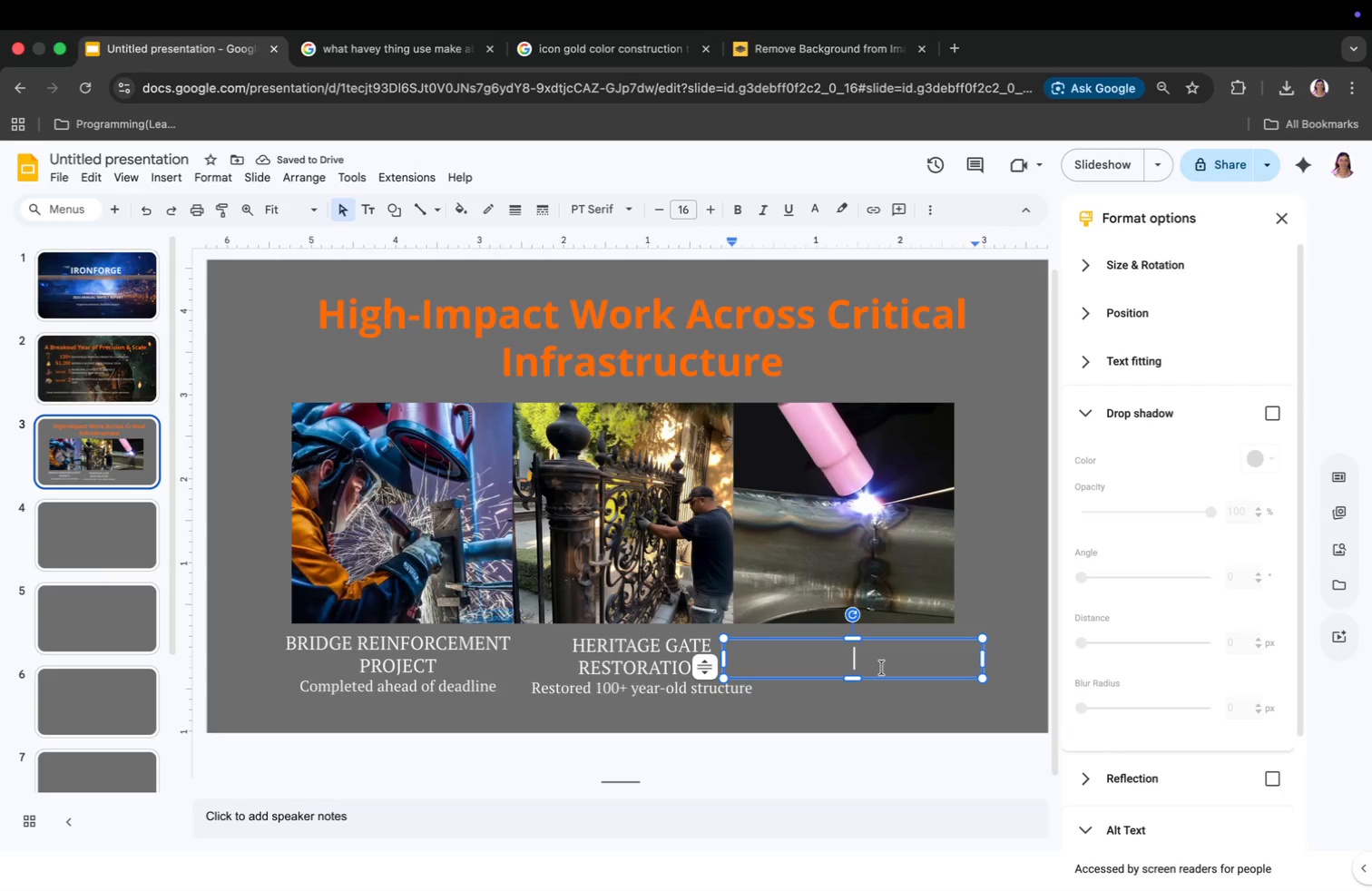 
left_click([882, 668])
 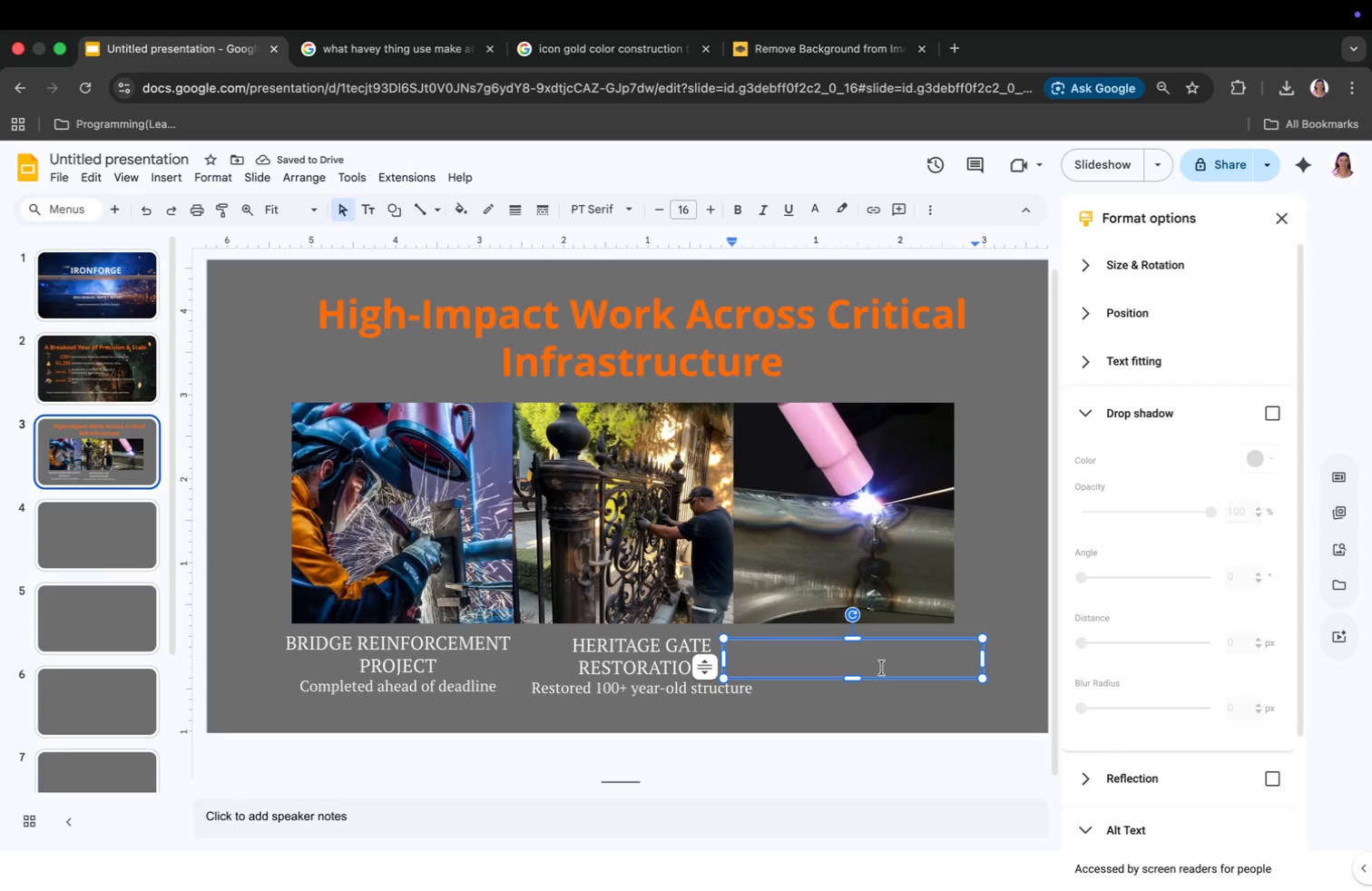 
type(hig)
key(Backspace)
key(Backspace)
key(Backspace)
type(HG)
key(Backspace)
type(IGH-PRESSURE PIPE WELDING)
 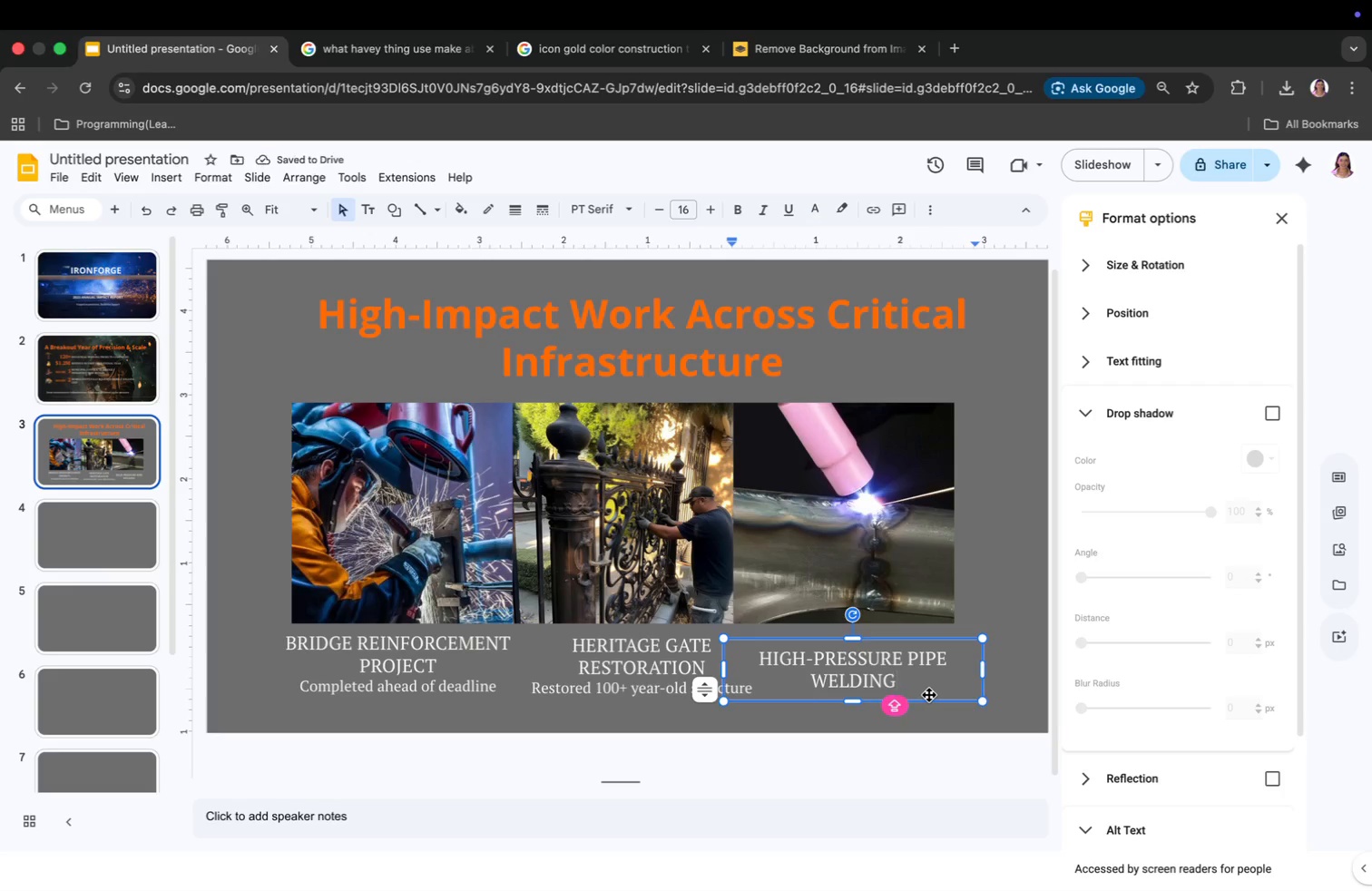 
key(Enter)
 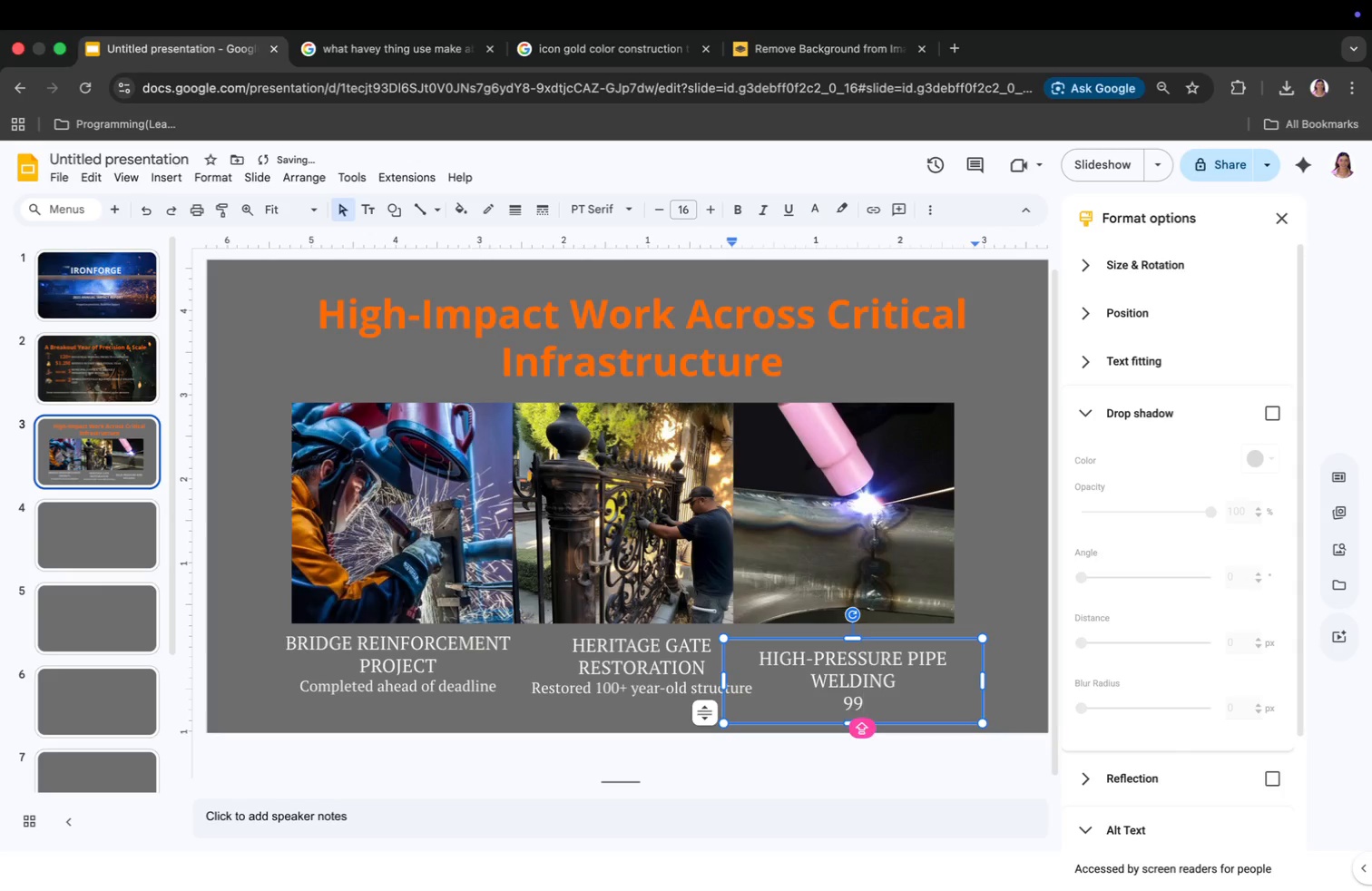 
type(99.2% DEFECT-FREE RATE)
 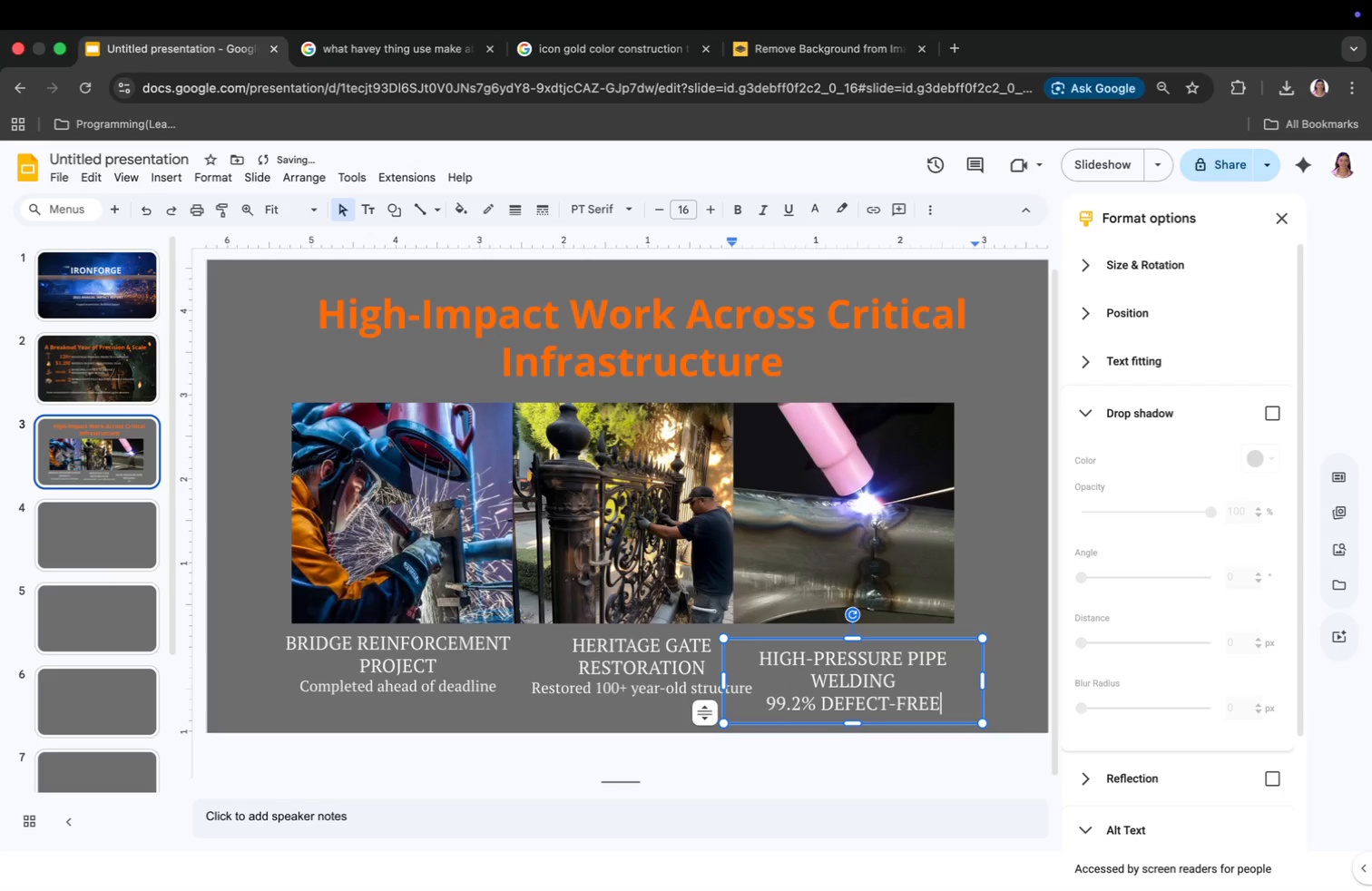 
left_click([740, 706])
 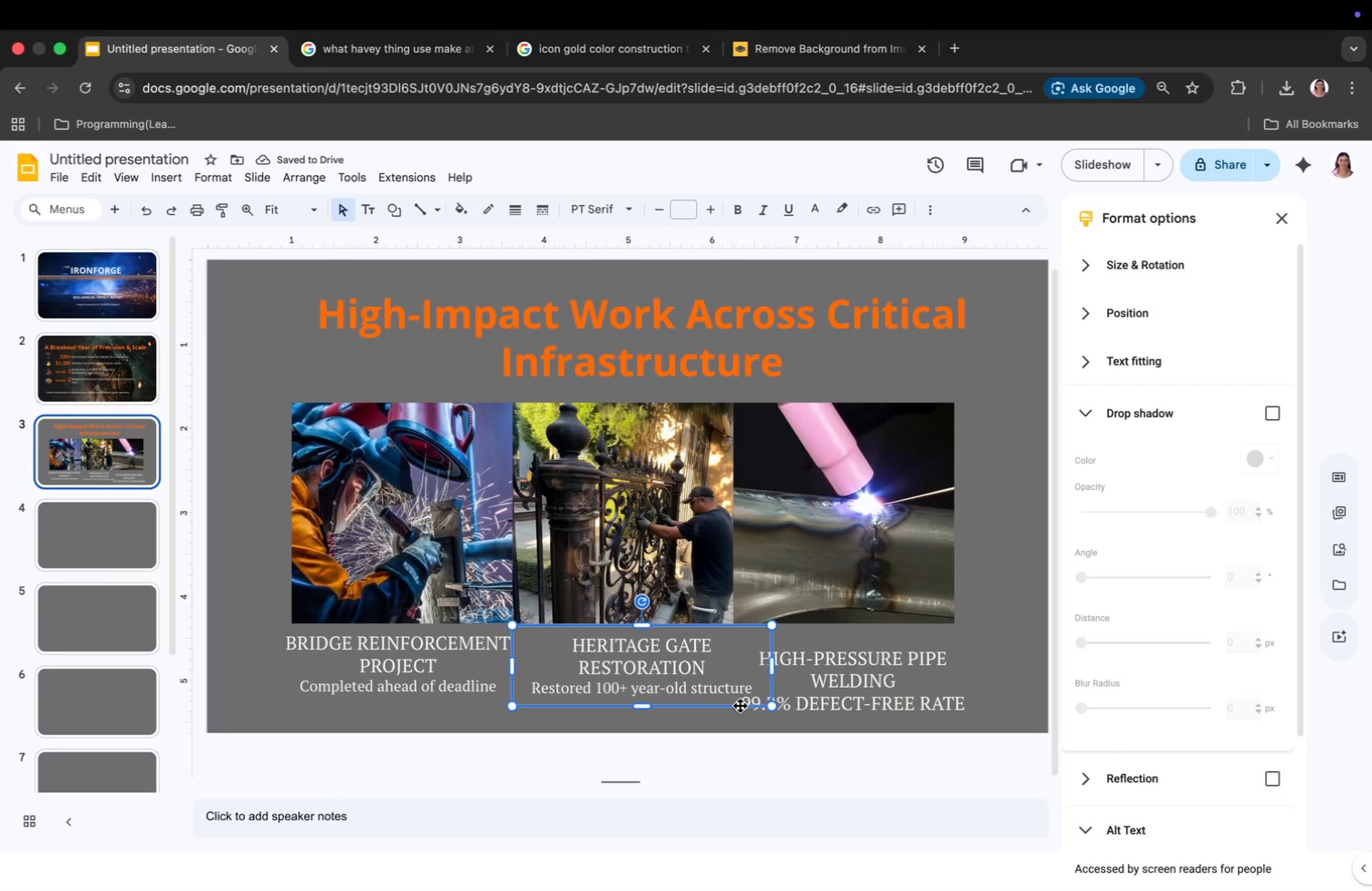 
left_click_drag(start_coordinate=[968, 709], to_coordinate=[743, 718])
 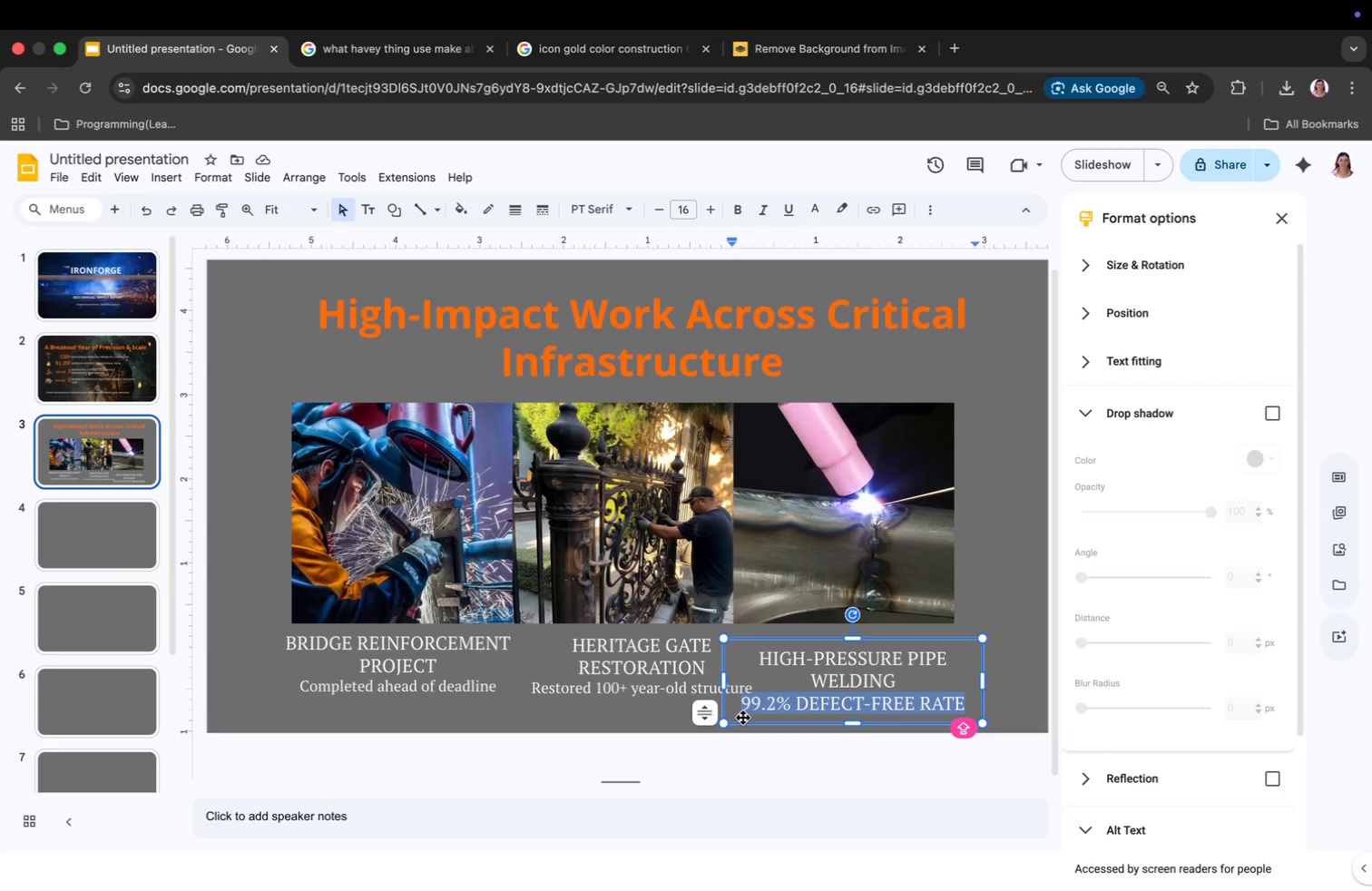 
left_click([683, 206])
 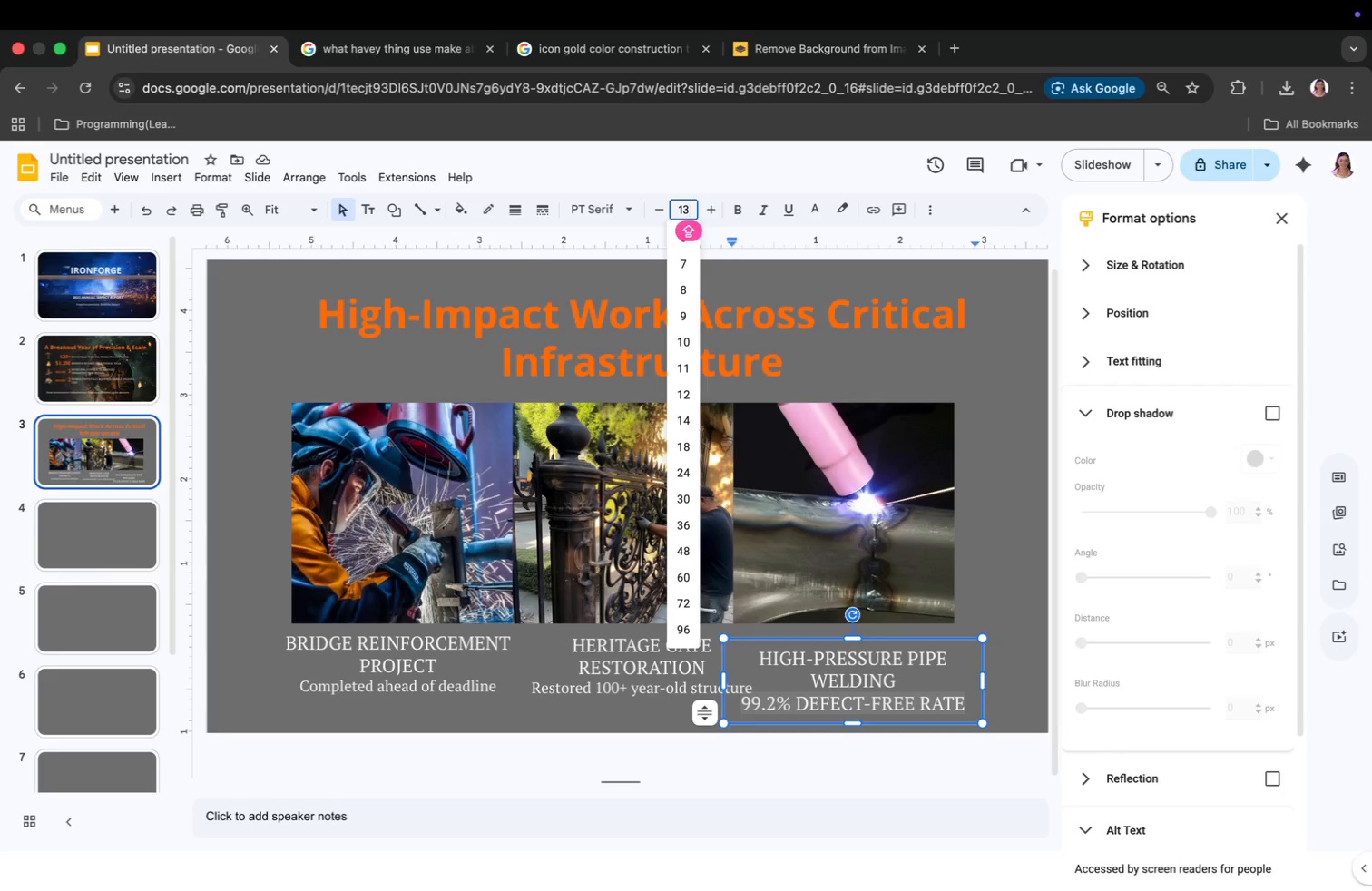 
type(13)
 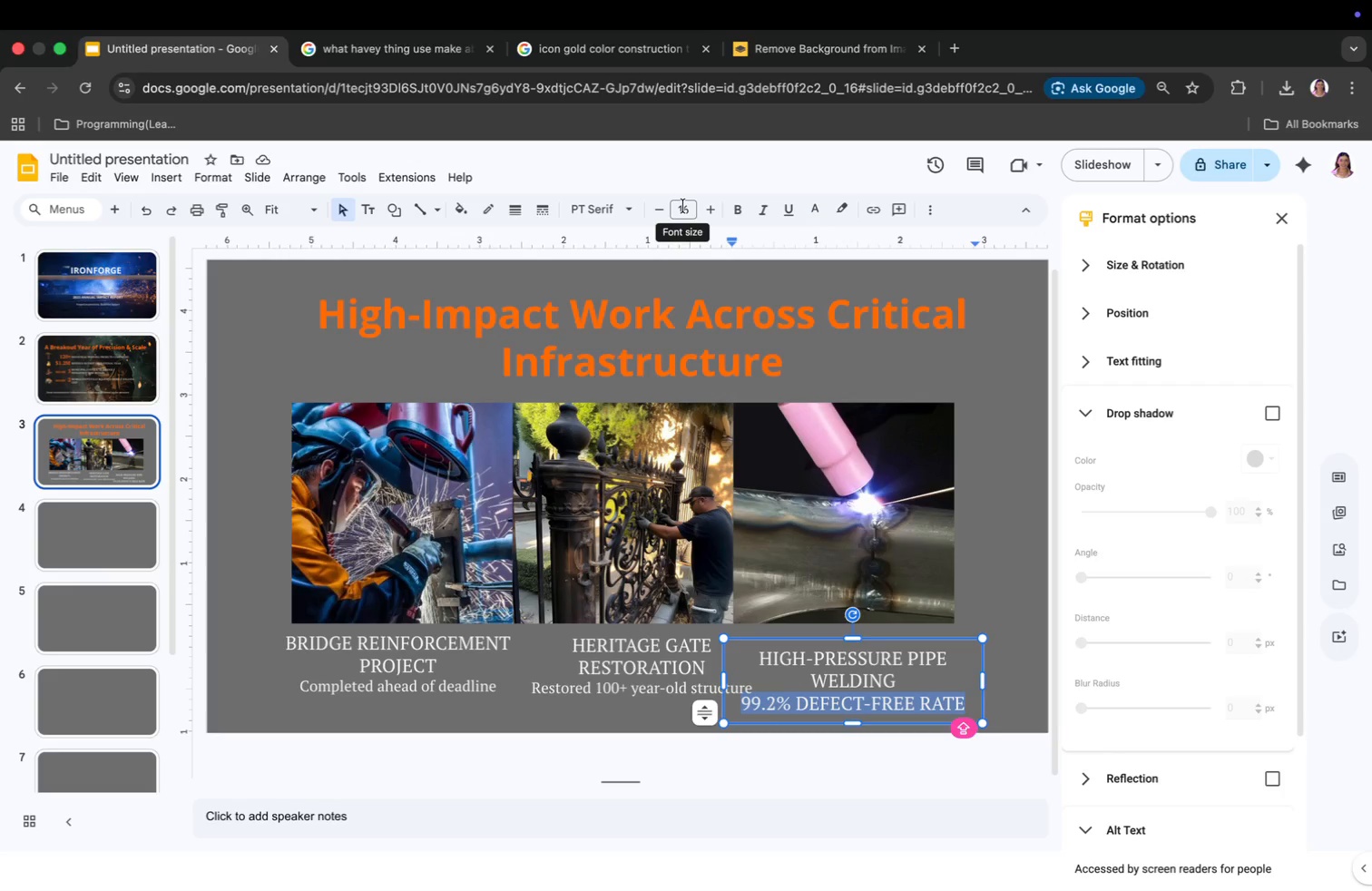 
key(Enter)
 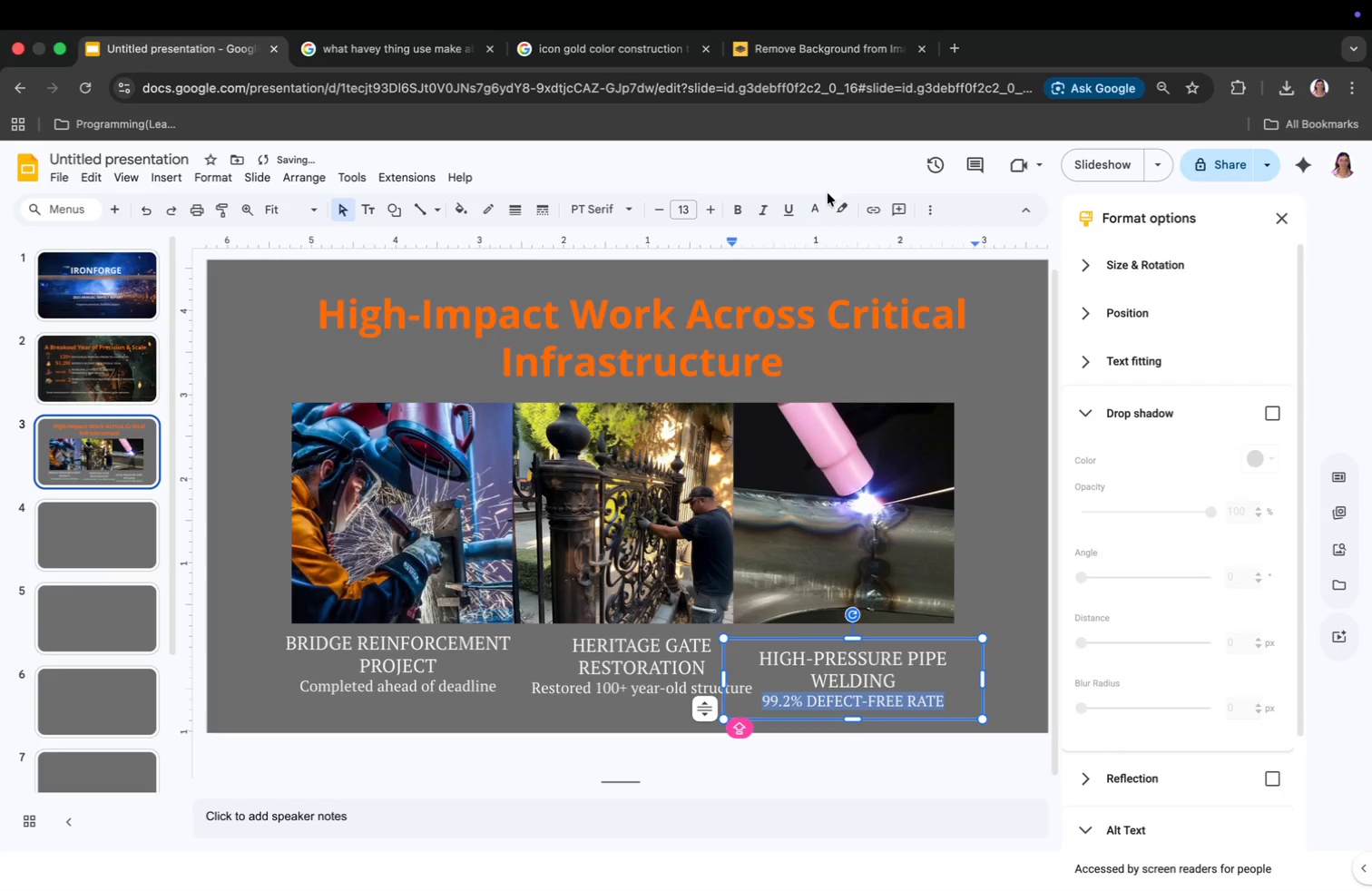 
left_click([817, 209])
 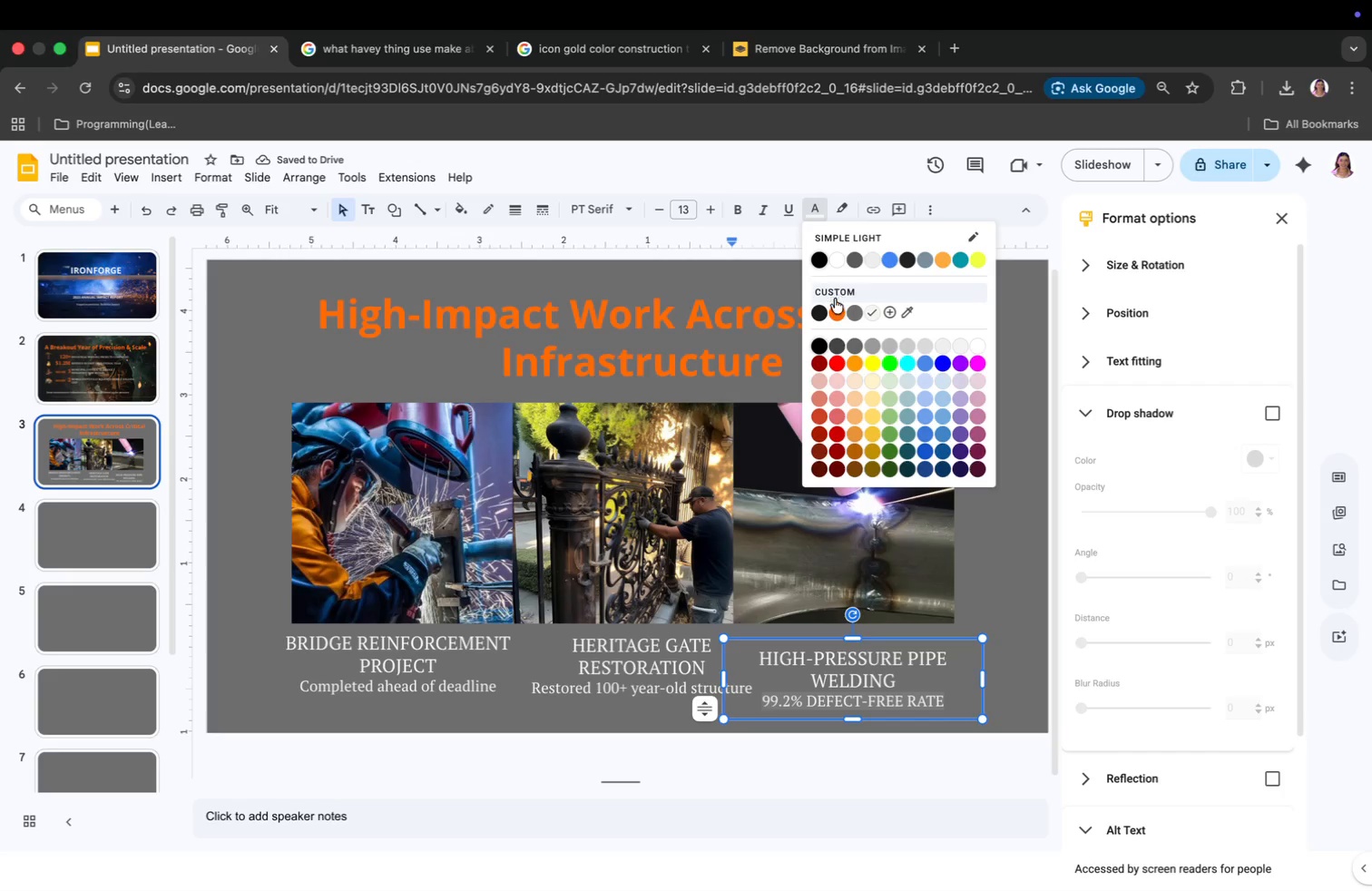 
left_click([838, 311])
 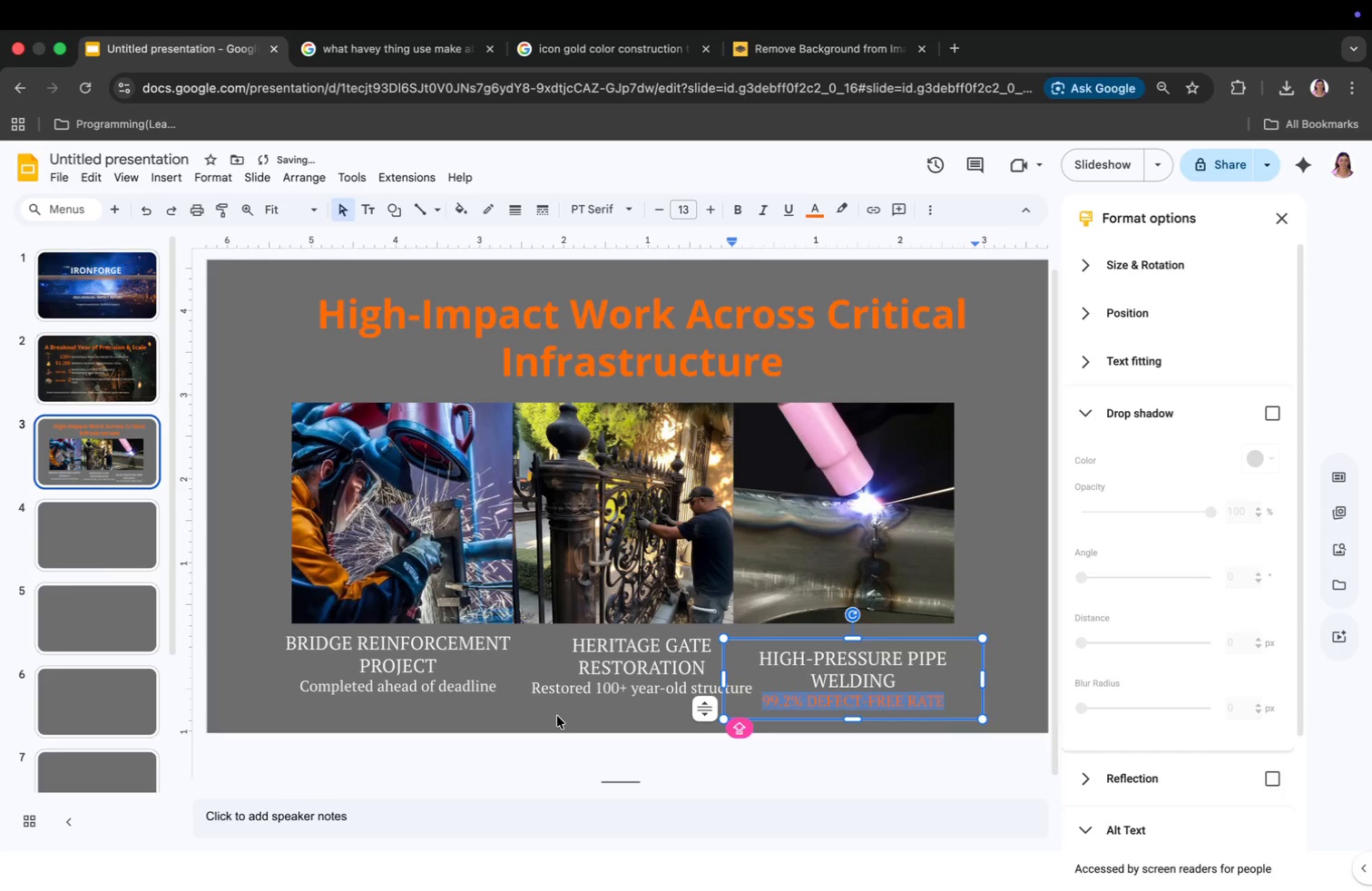 
left_click_drag(start_coordinate=[534, 693], to_coordinate=[751, 695])
 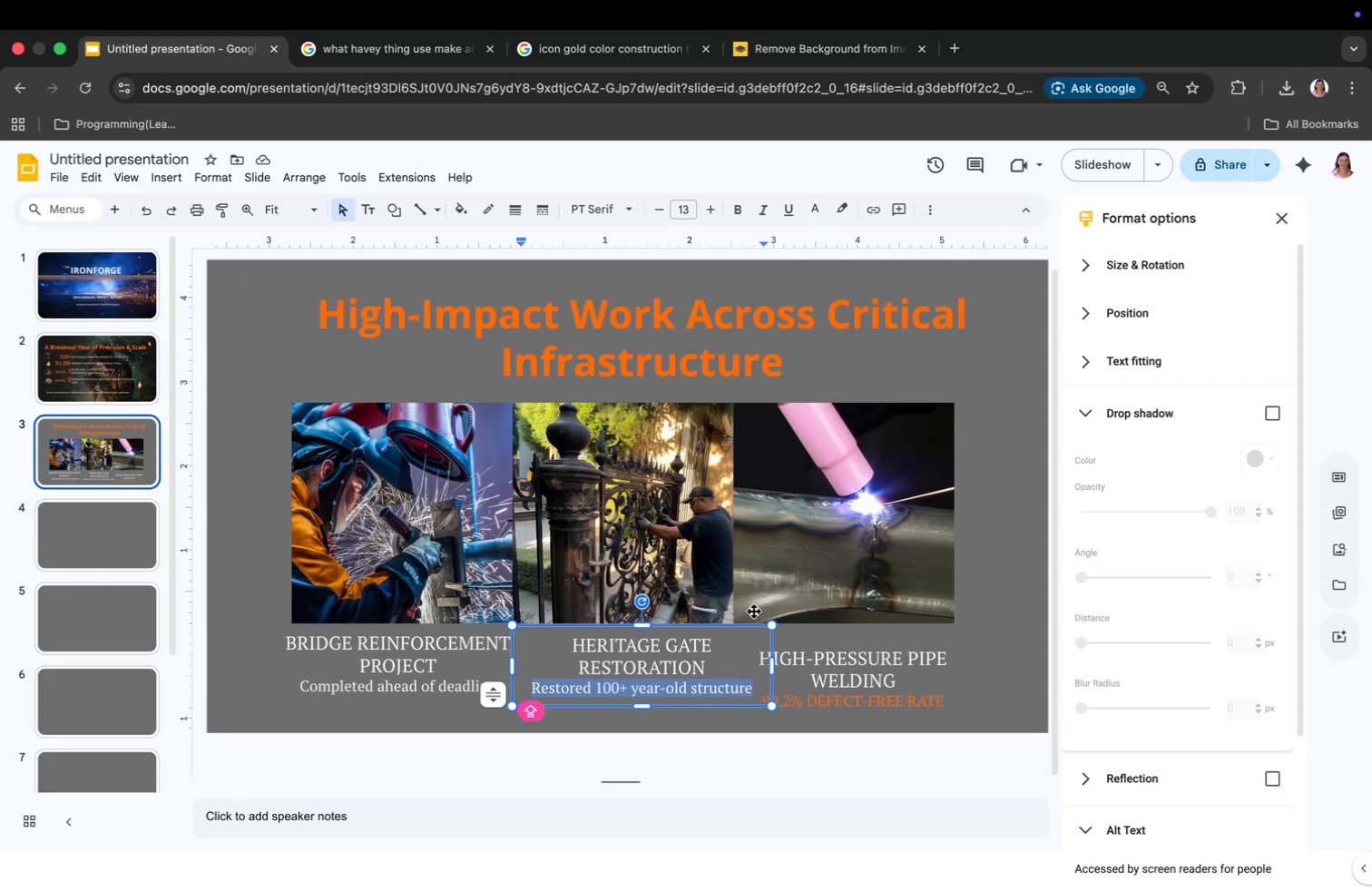 
left_click([809, 206])
 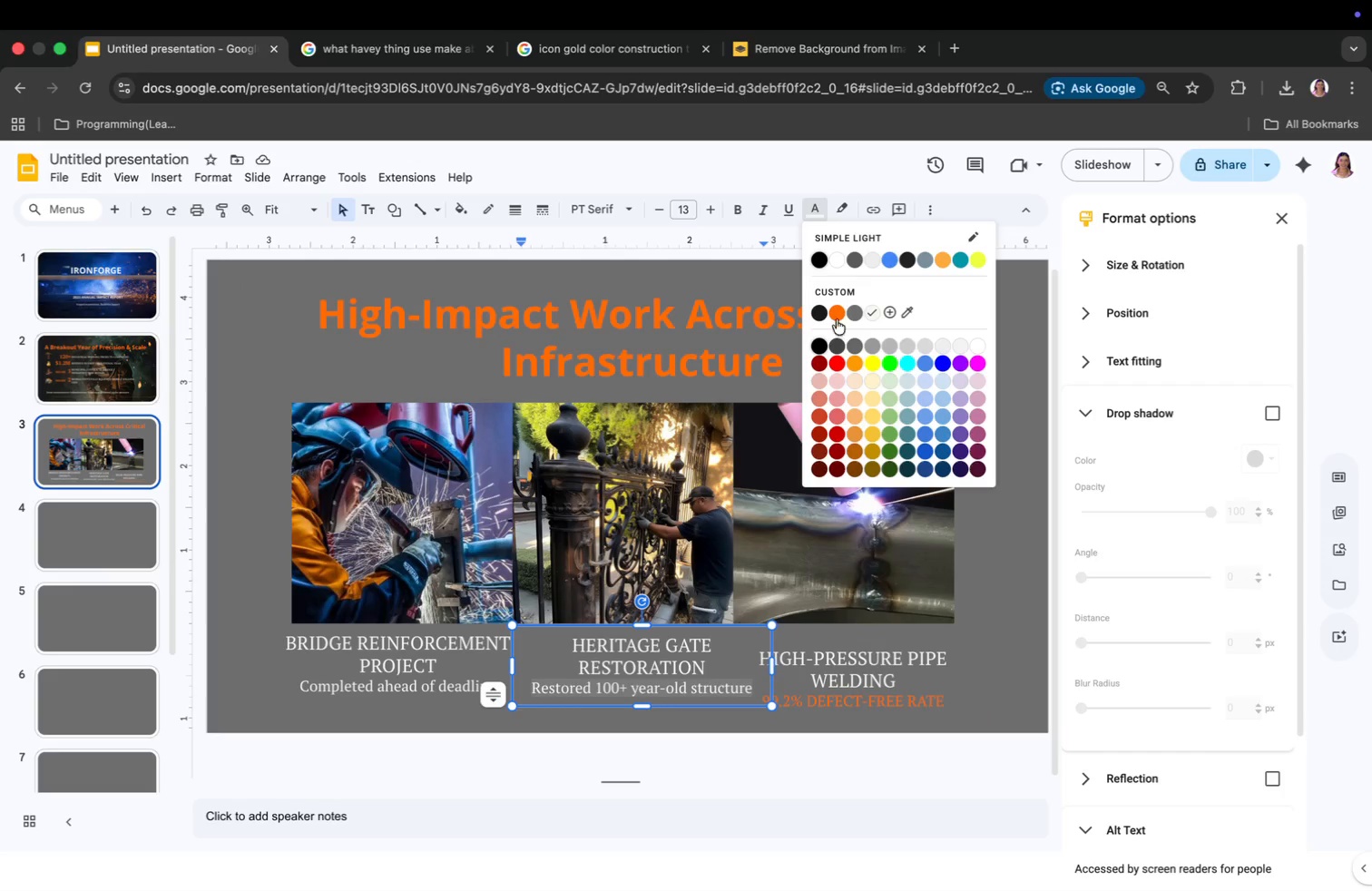 
left_click([837, 313])
 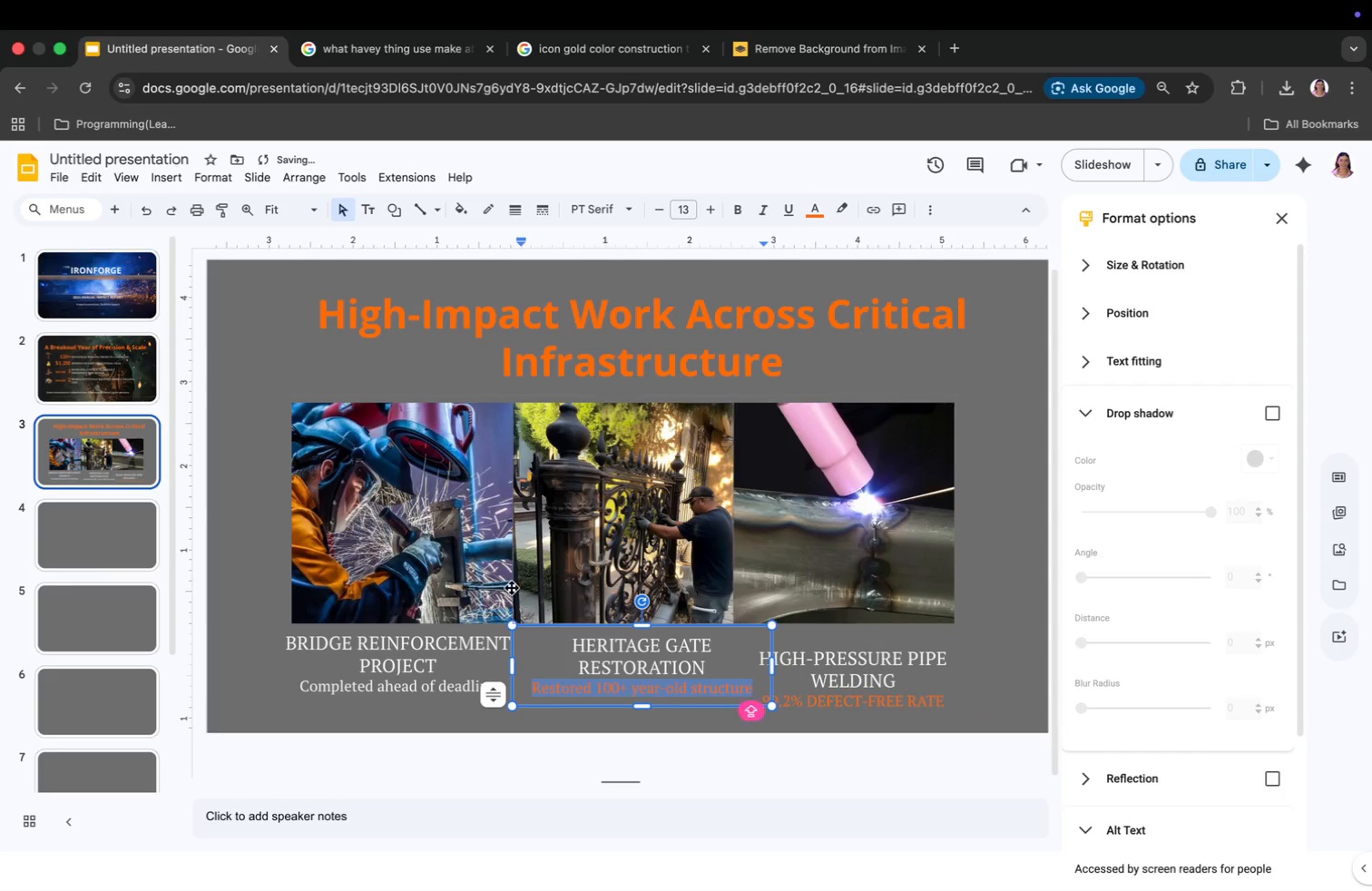 
left_click([380, 693])
 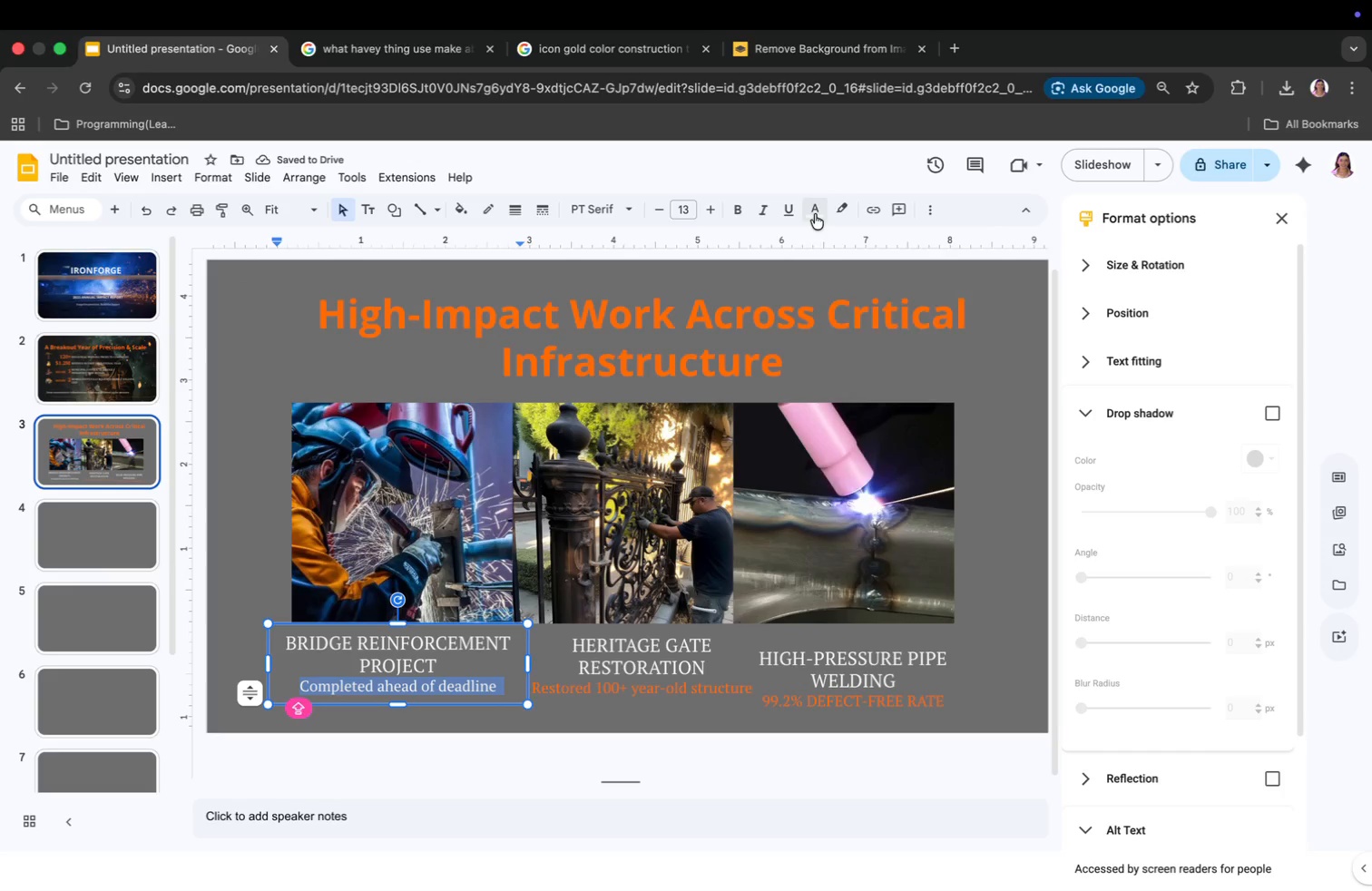 
left_click_drag(start_coordinate=[291, 688], to_coordinate=[501, 697])
 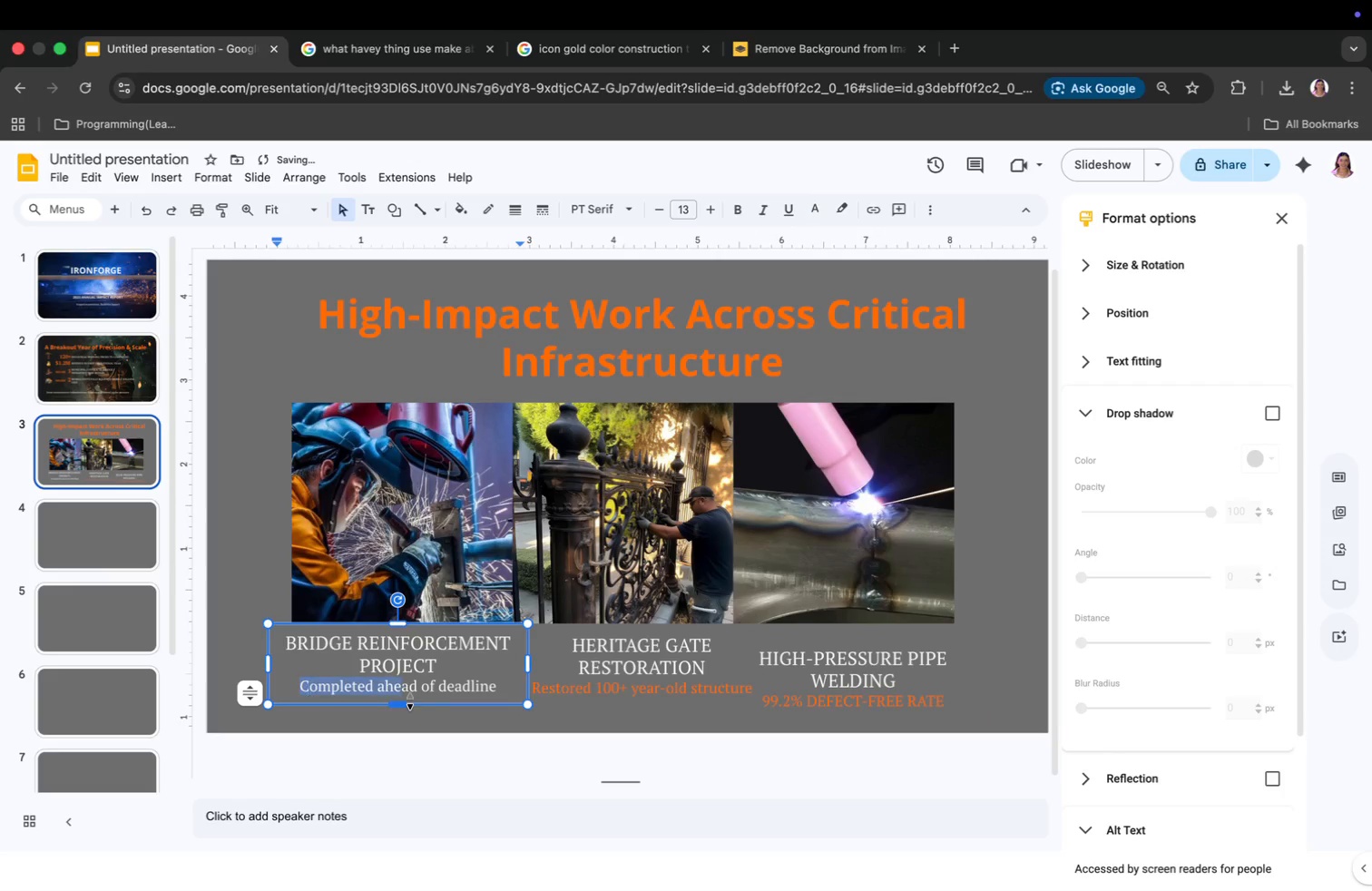 
left_click([841, 309])
 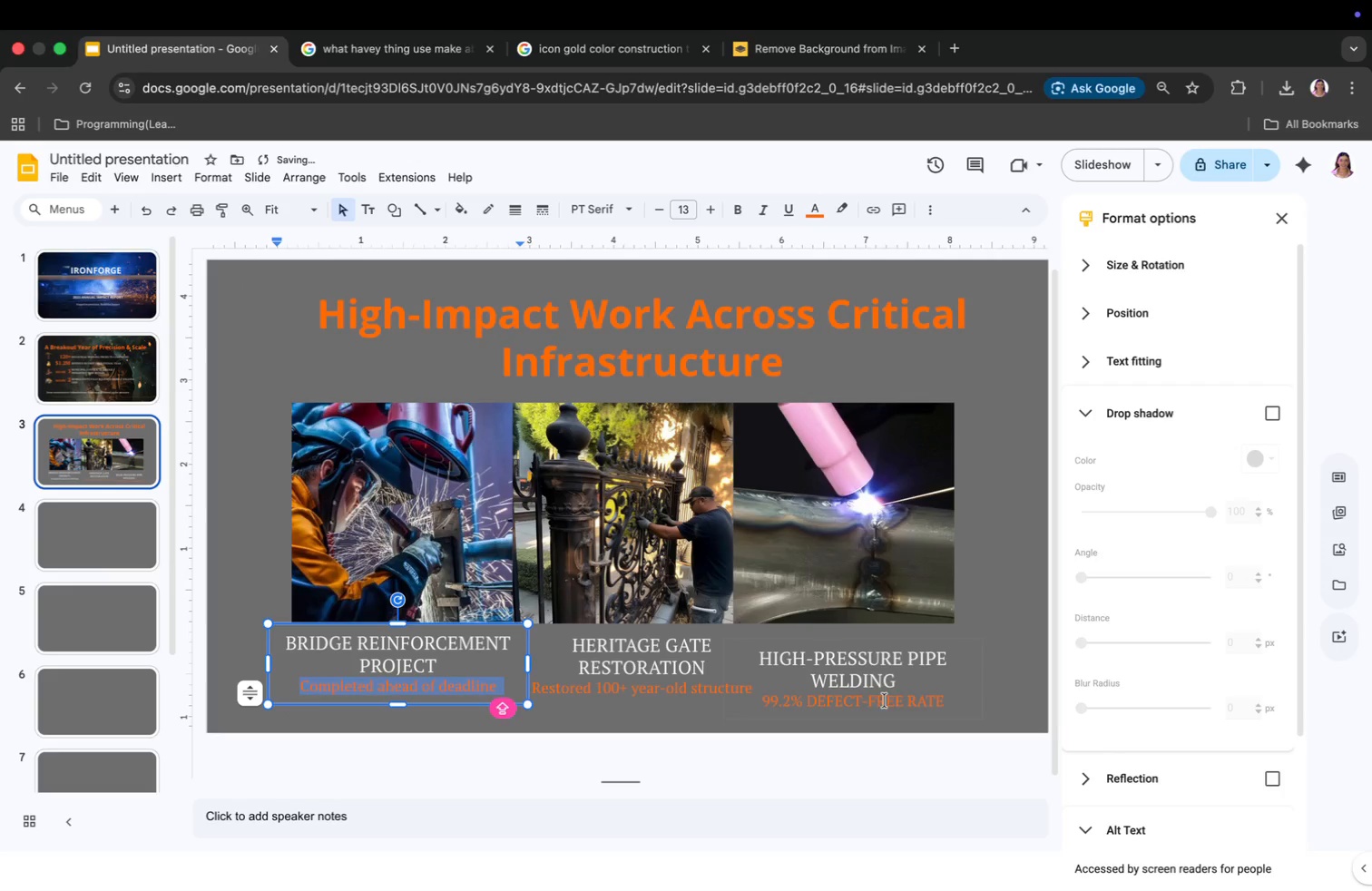 
left_click([866, 698])
 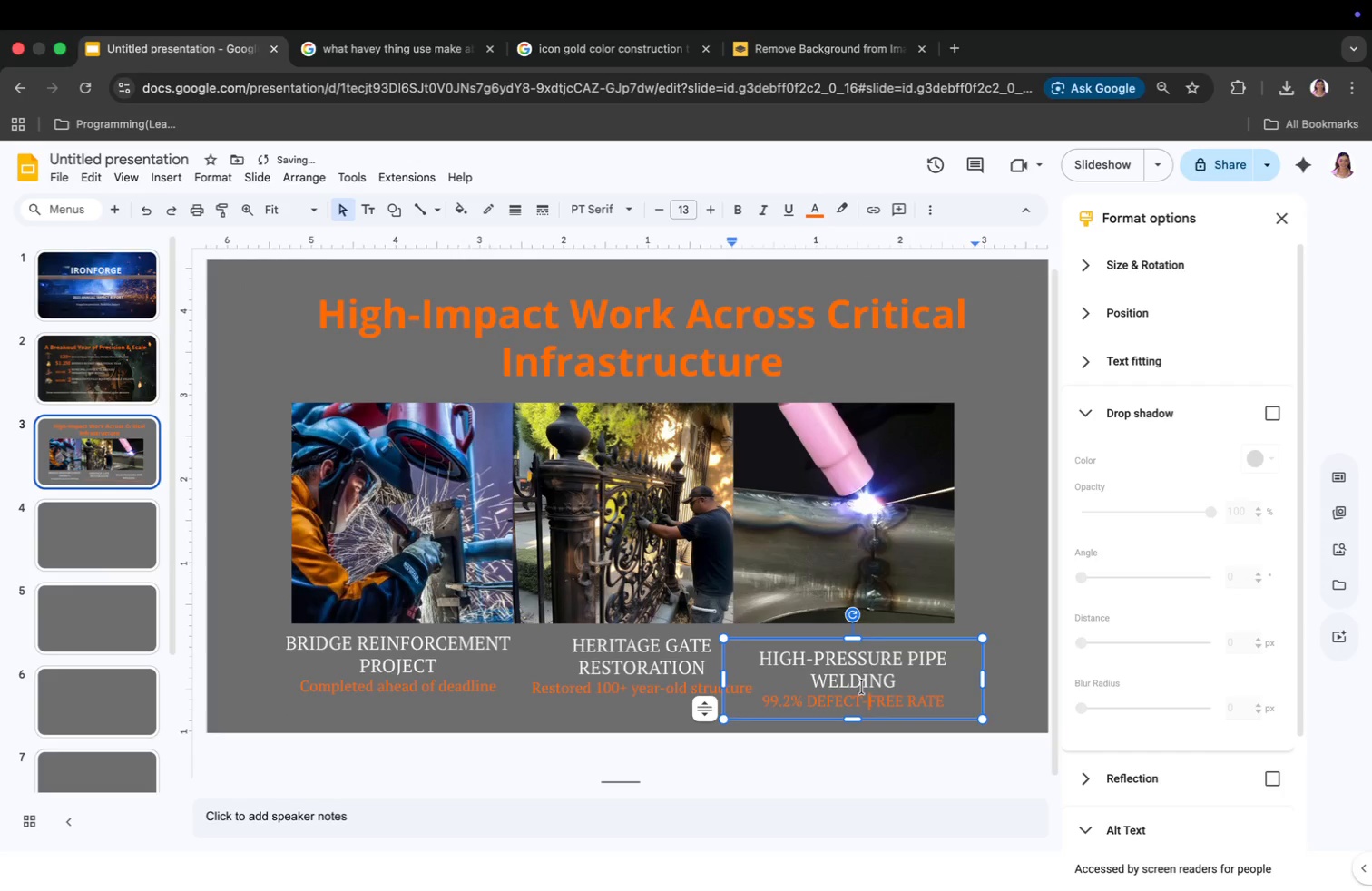 
left_click_drag(start_coordinate=[854, 642], to_coordinate=[858, 631])
 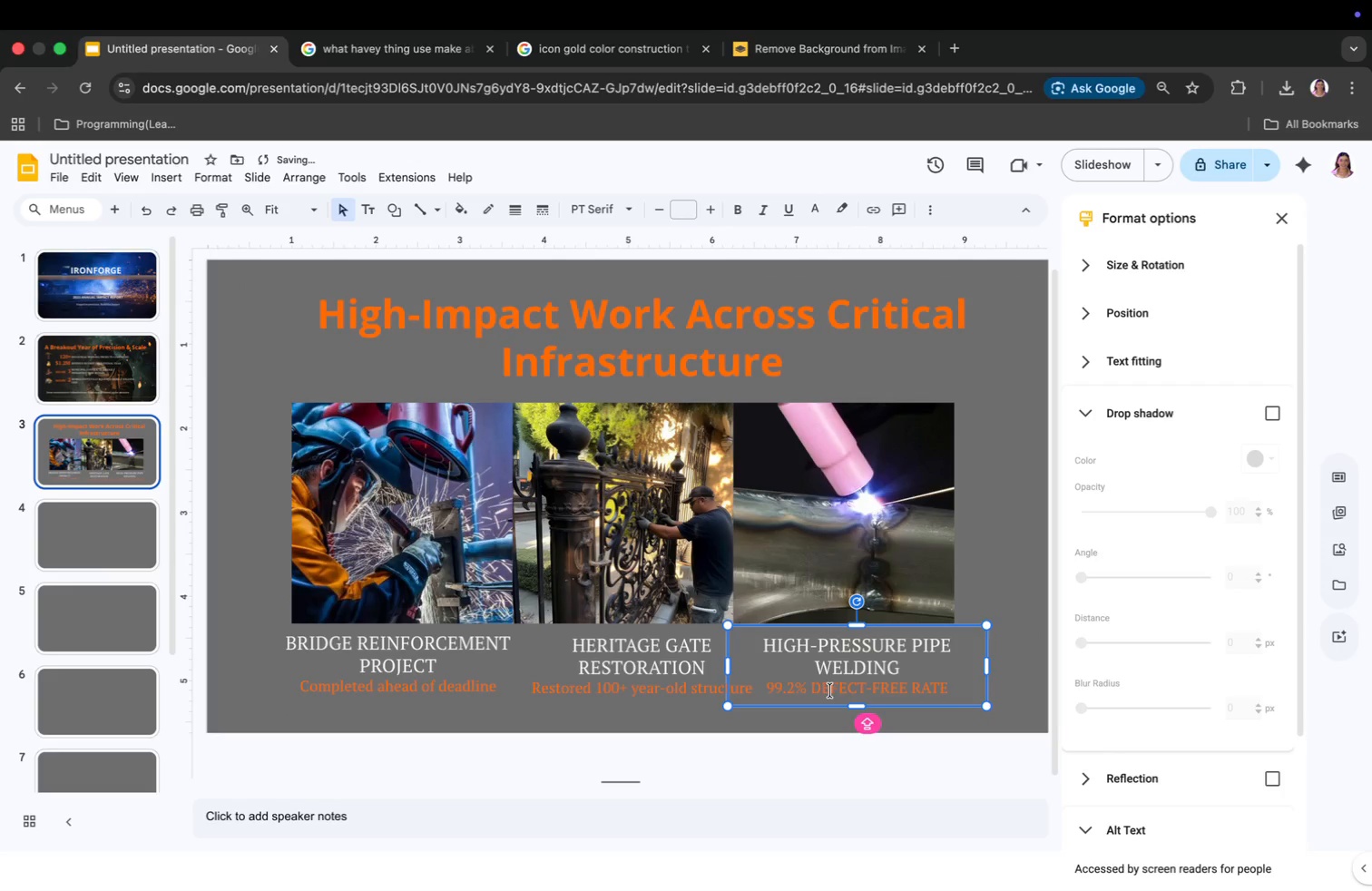 
left_click([642, 687])
 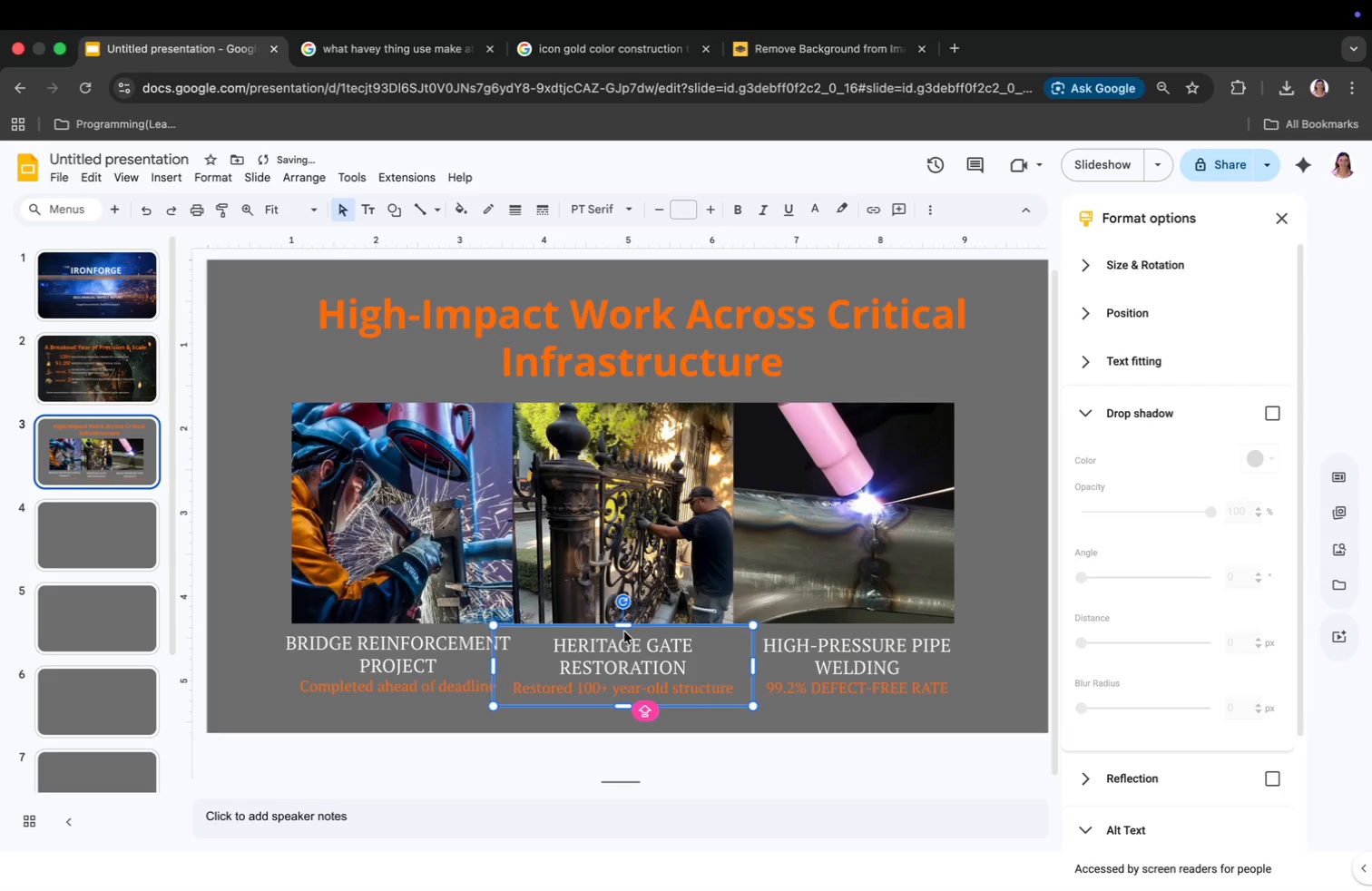 
left_click_drag(start_coordinate=[642, 632], to_coordinate=[624, 632])
 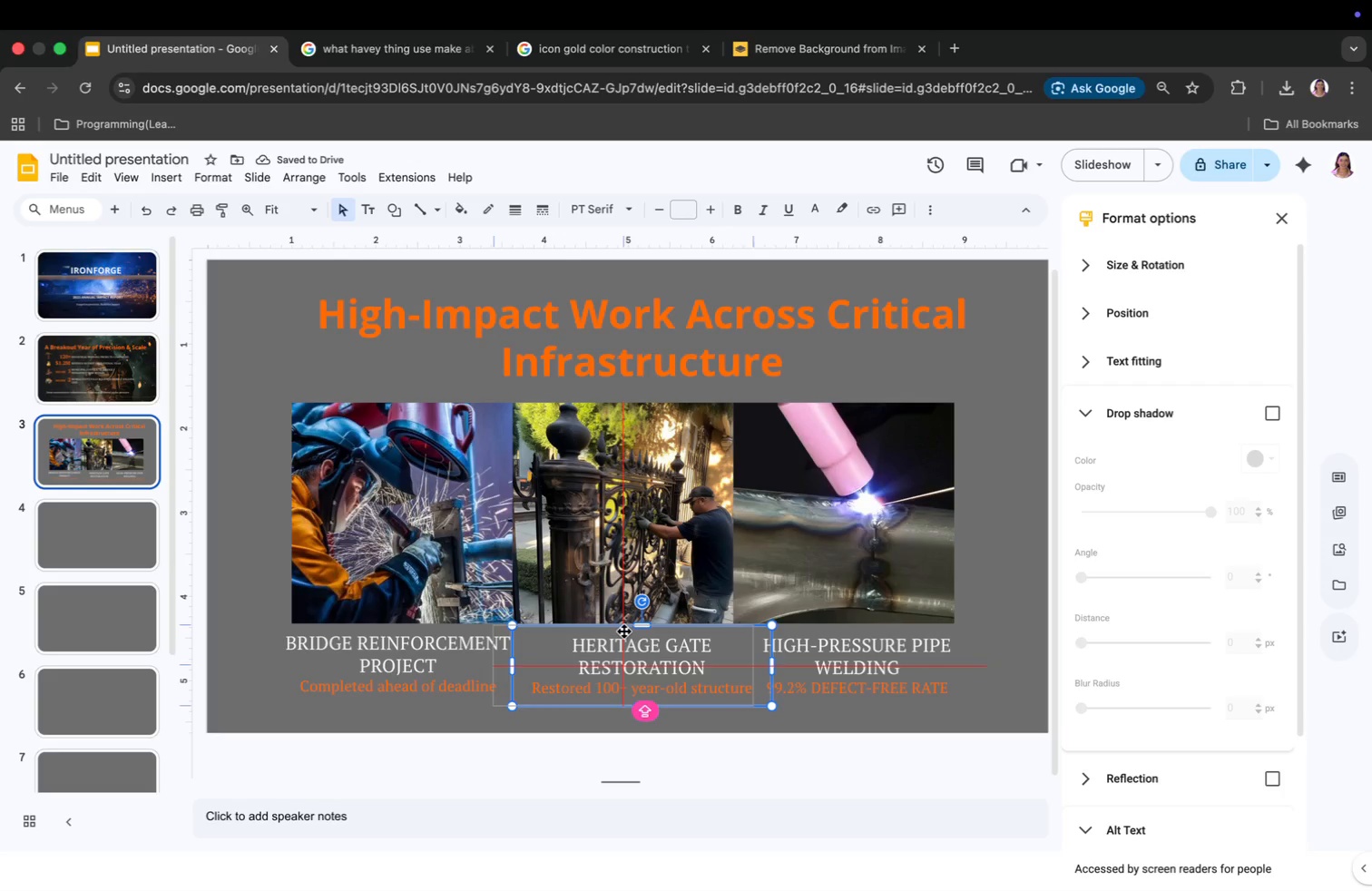 
left_click([870, 678])
 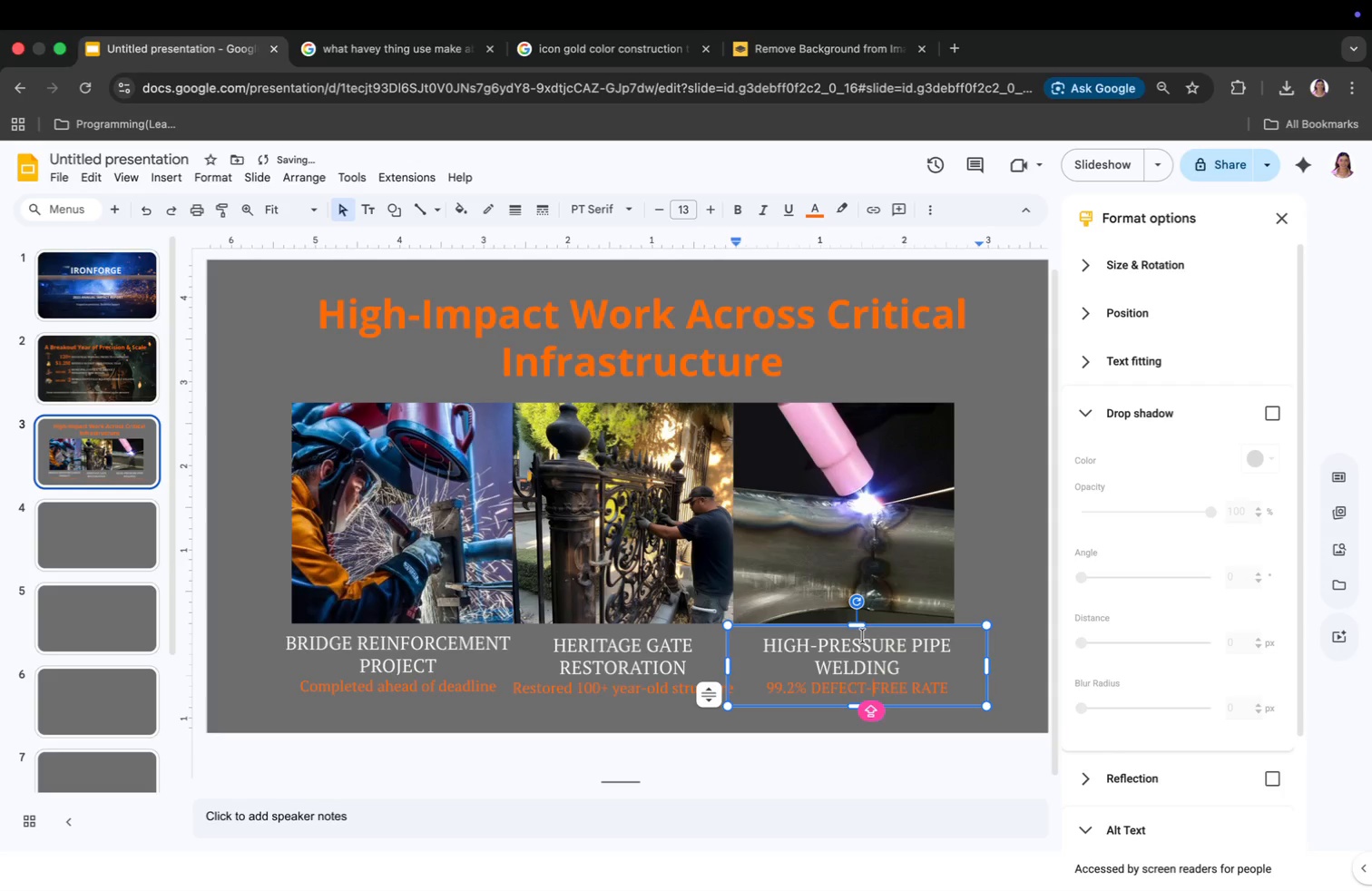 
left_click_drag(start_coordinate=[865, 630], to_coordinate=[858, 630])
 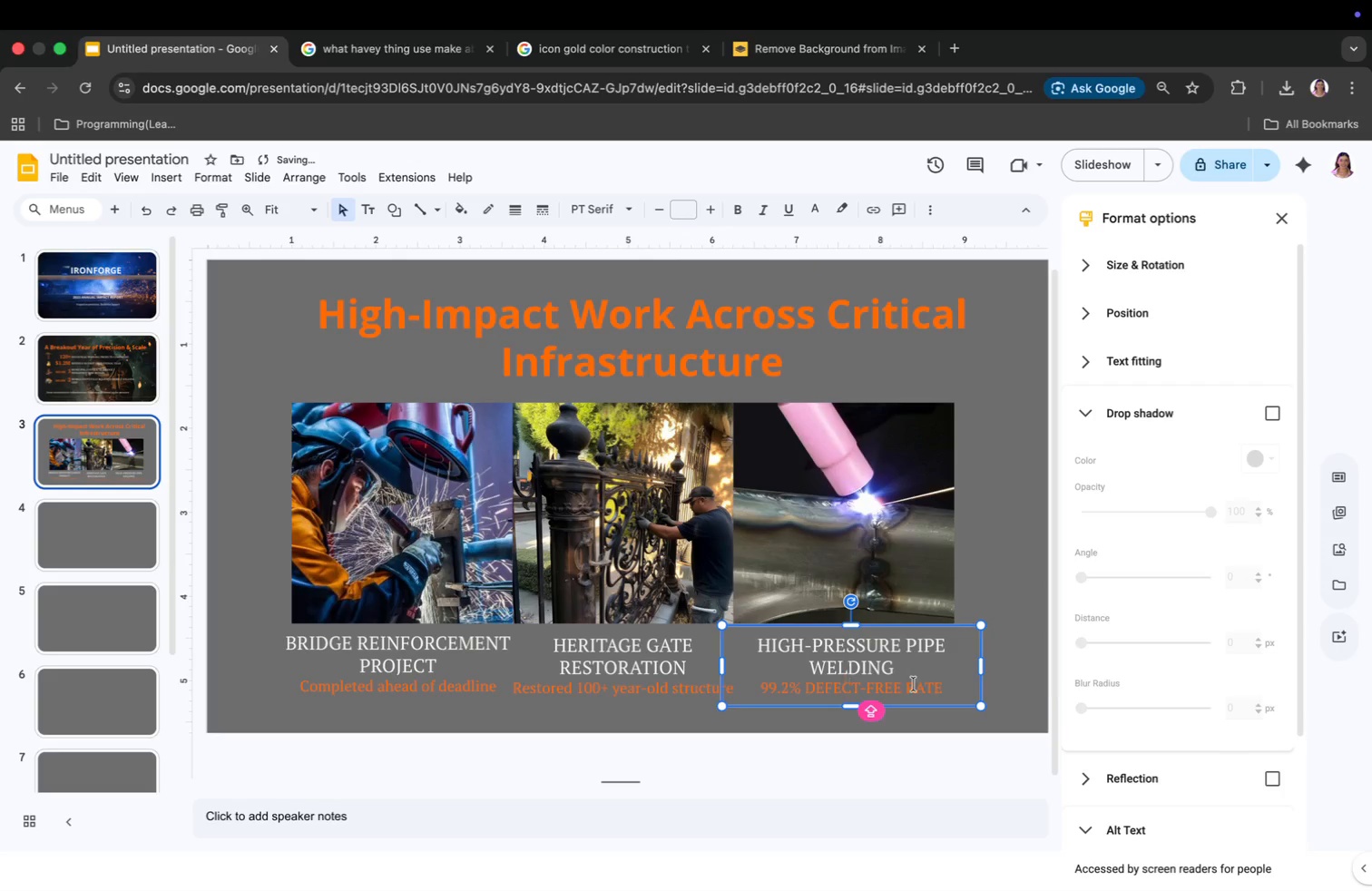 
left_click([994, 624])
 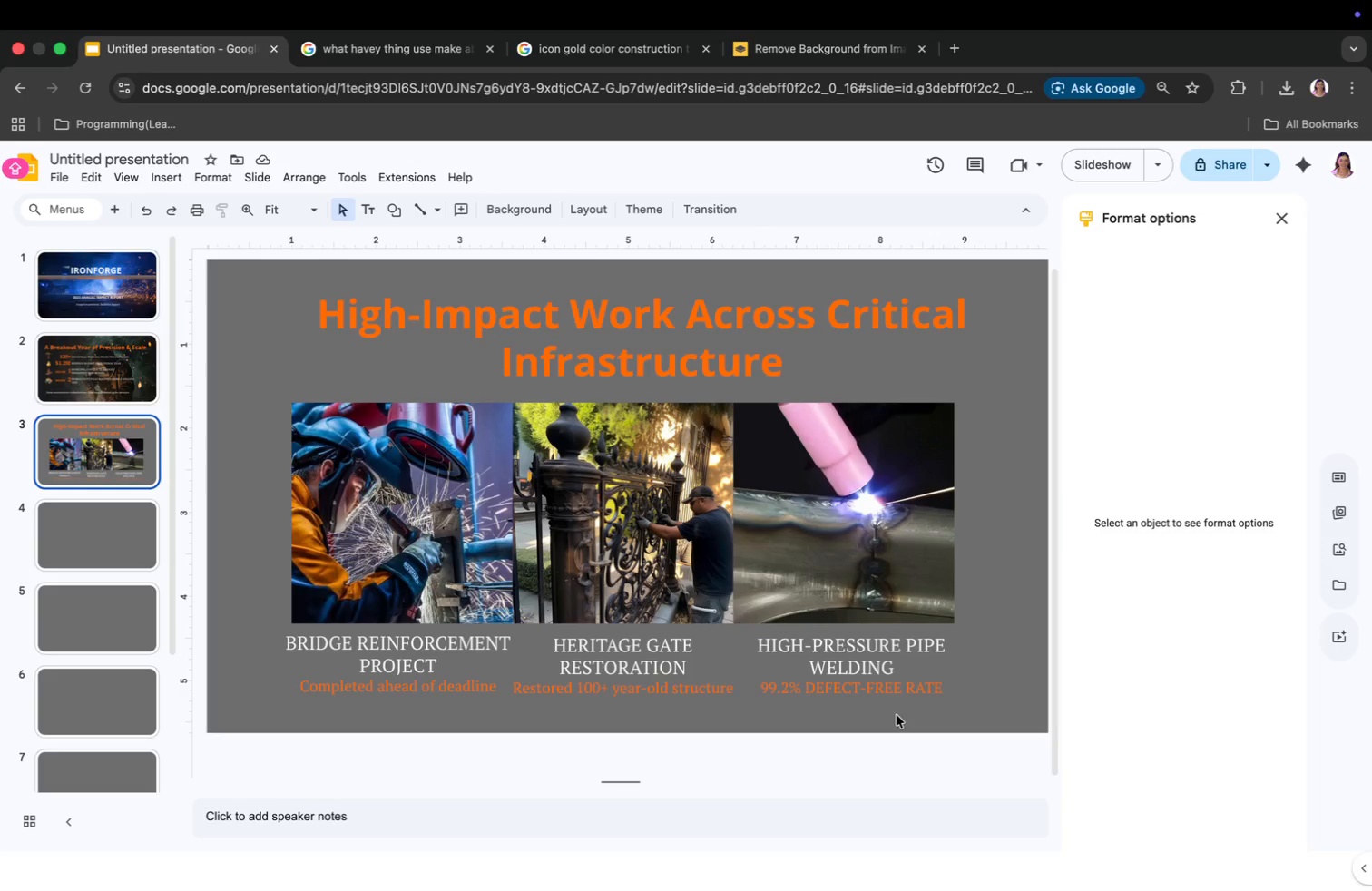 
wait(6.6)
 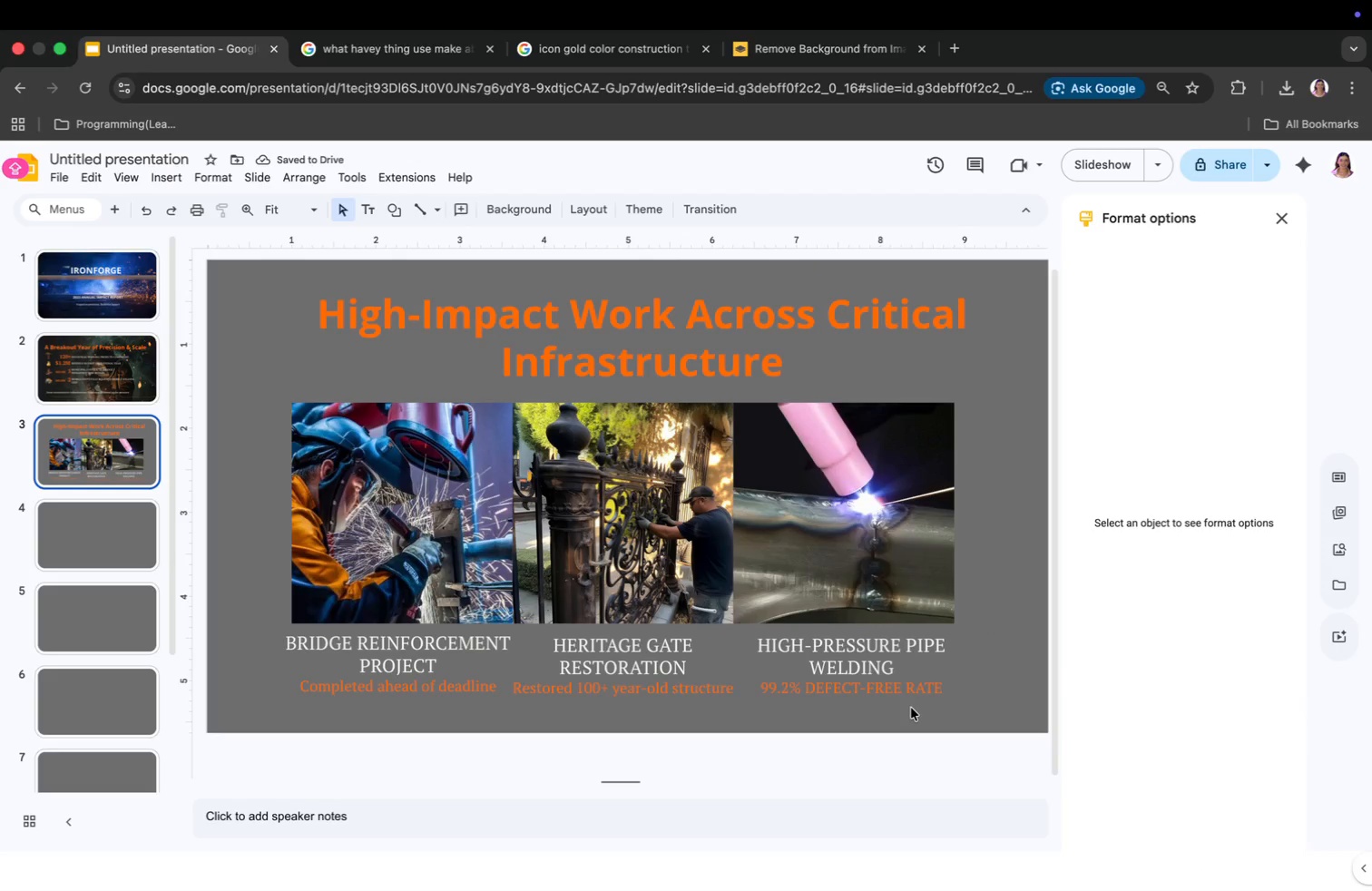 
key(Meta+CommandLeft)
 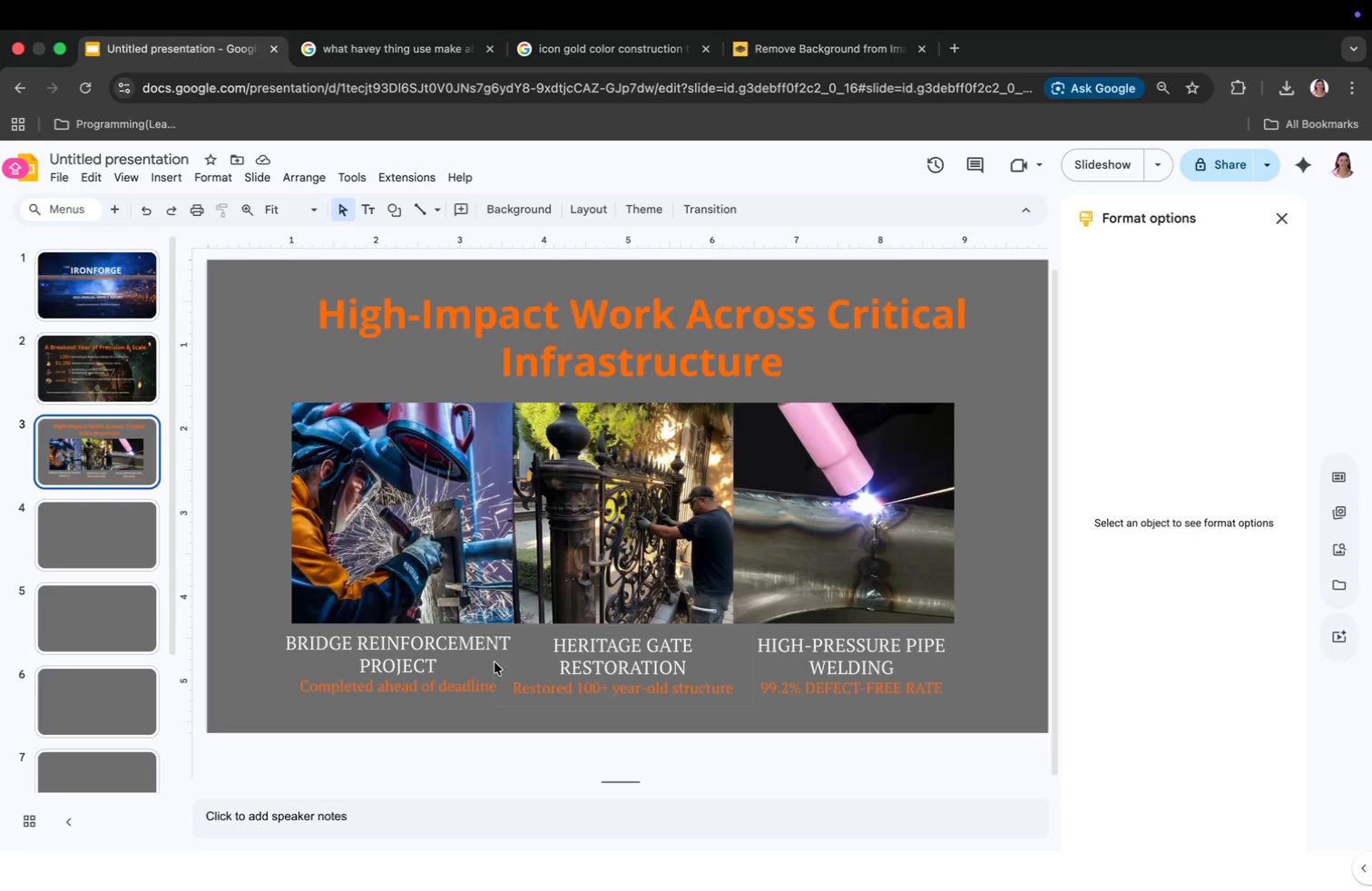 
key(Meta+Tab)